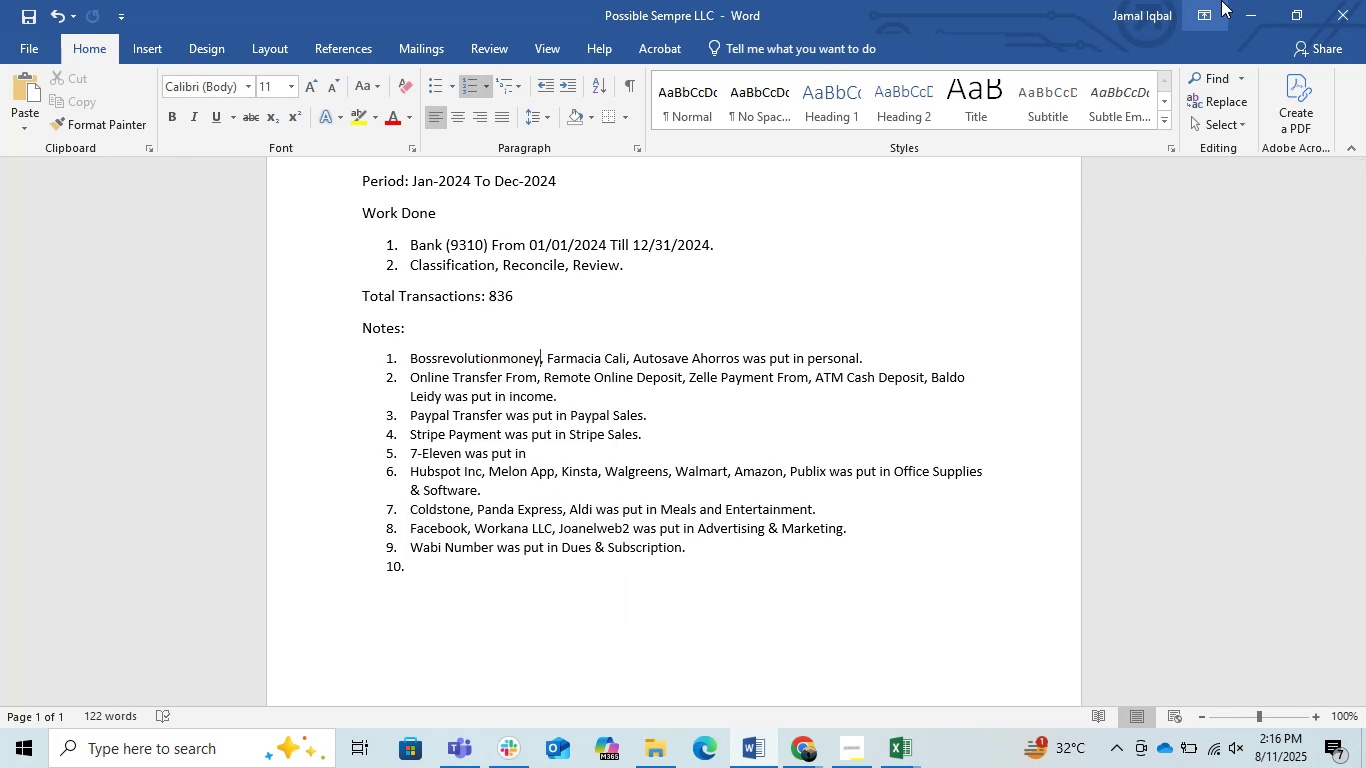 
left_click([1235, 8])
 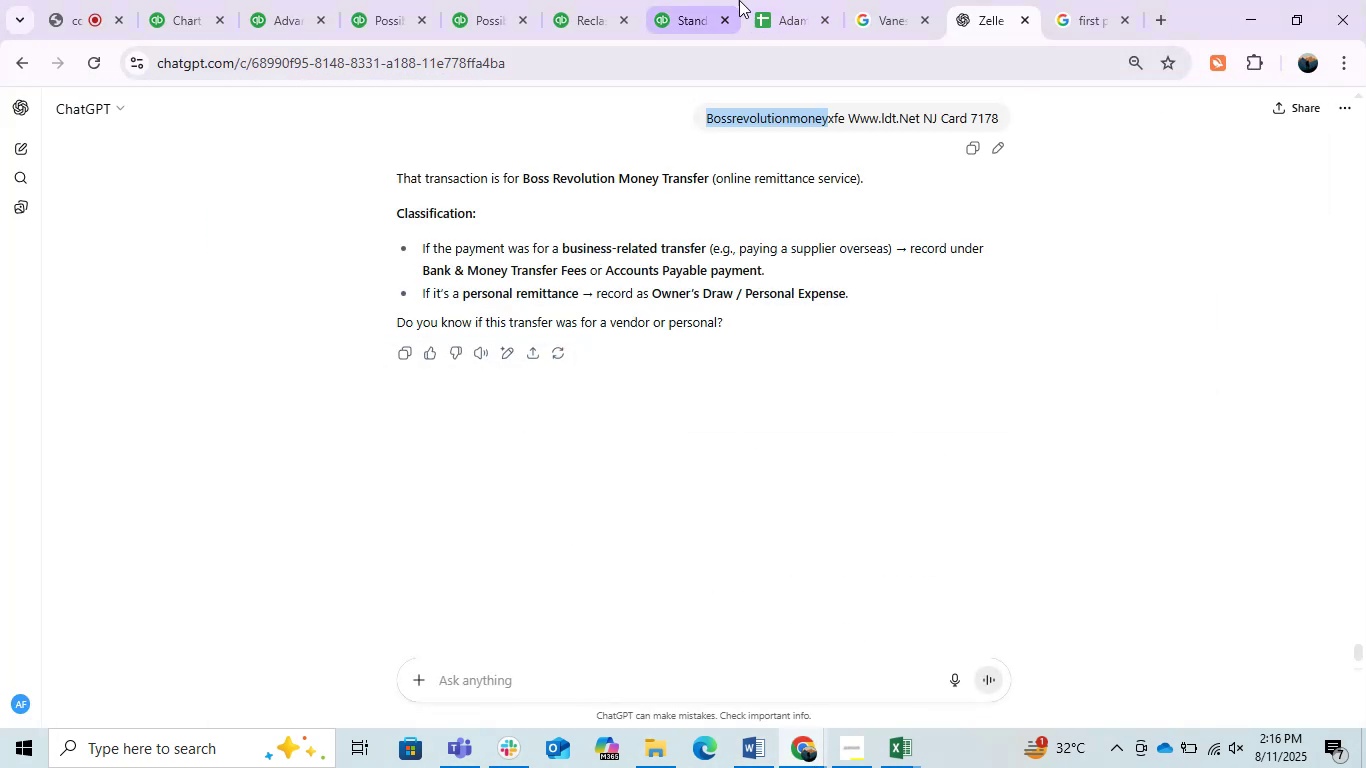 
left_click([831, 0])
 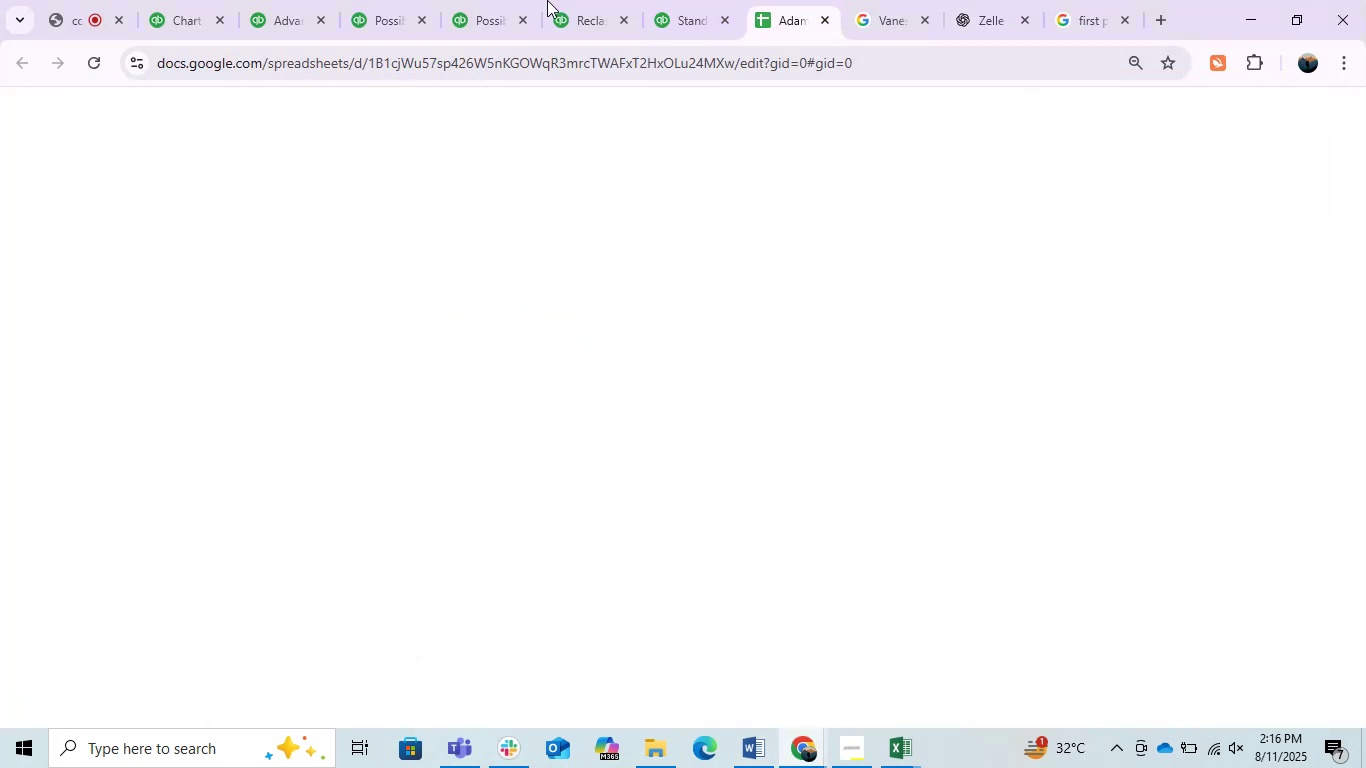 
left_click([615, 0])
 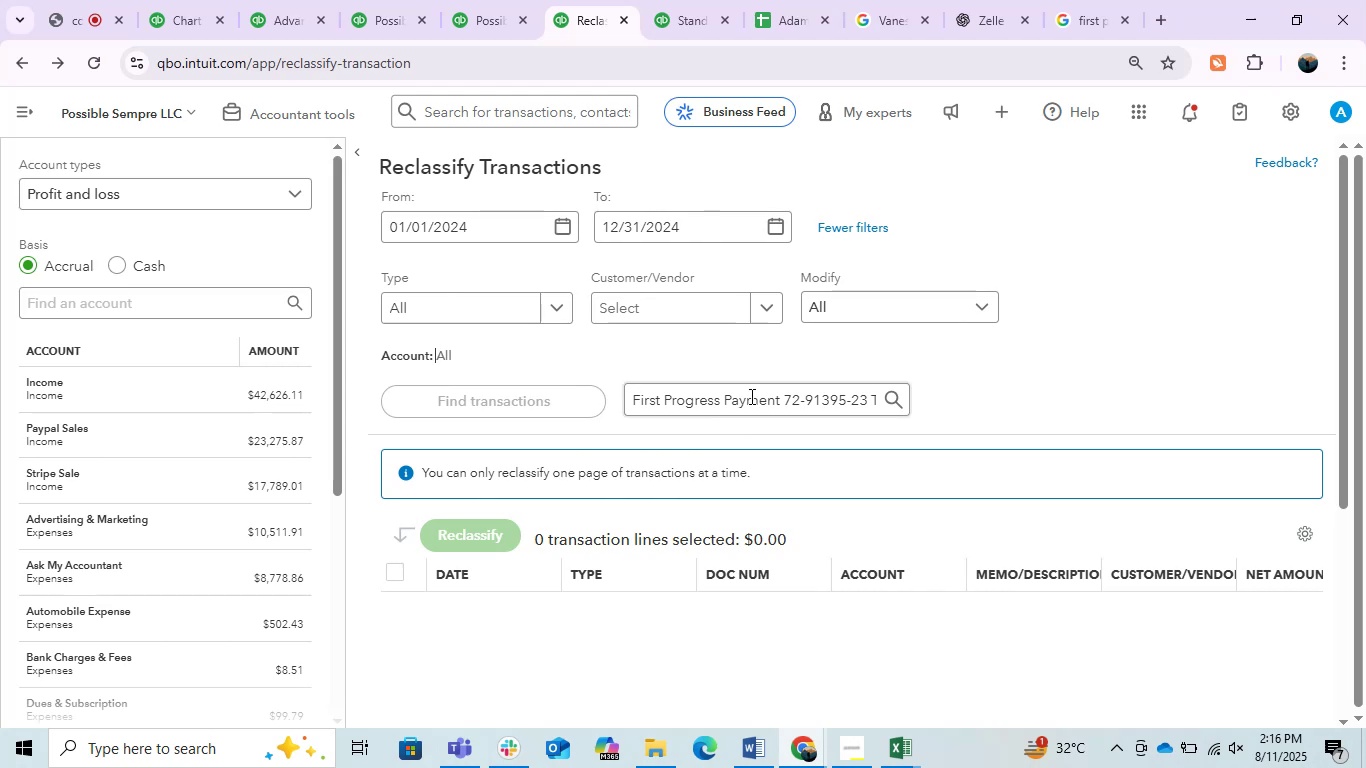 
double_click([747, 396])
 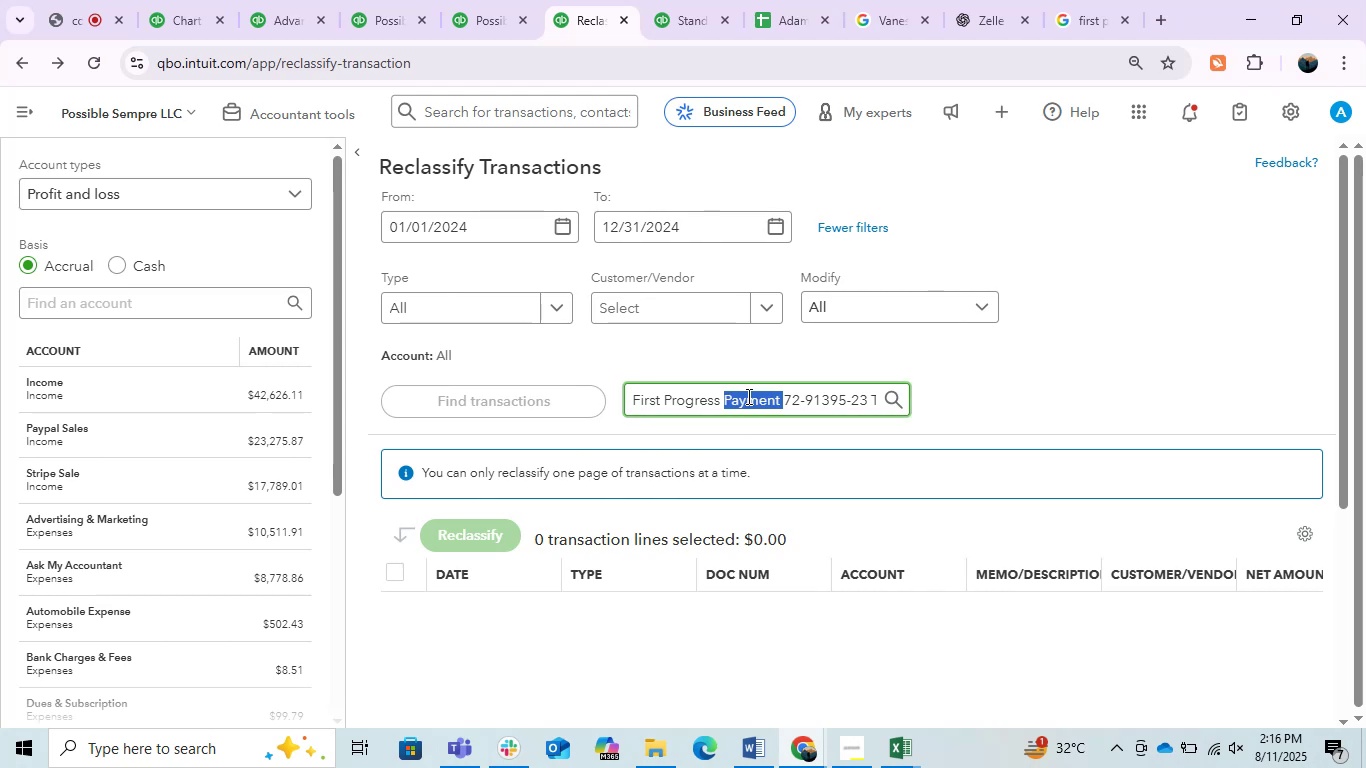 
triple_click([747, 396])
 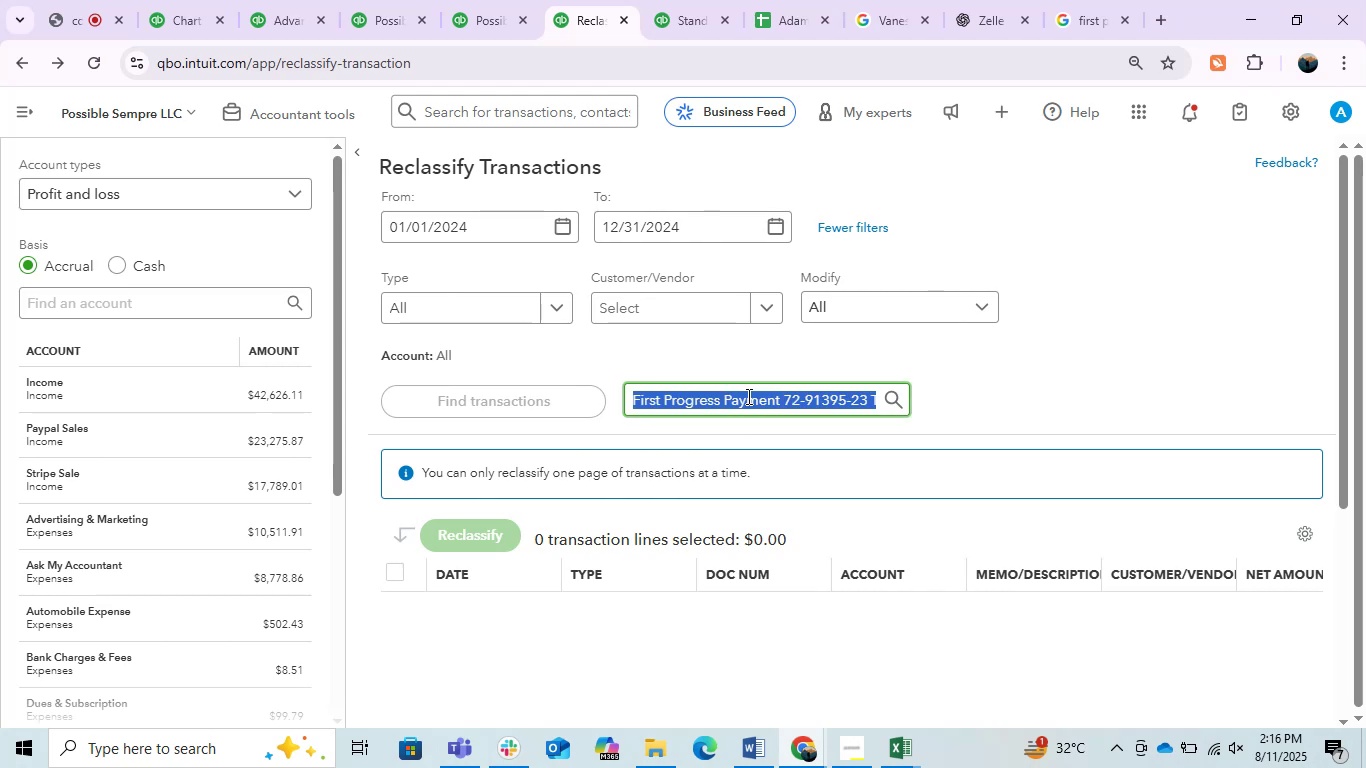 
key(Control+V)
 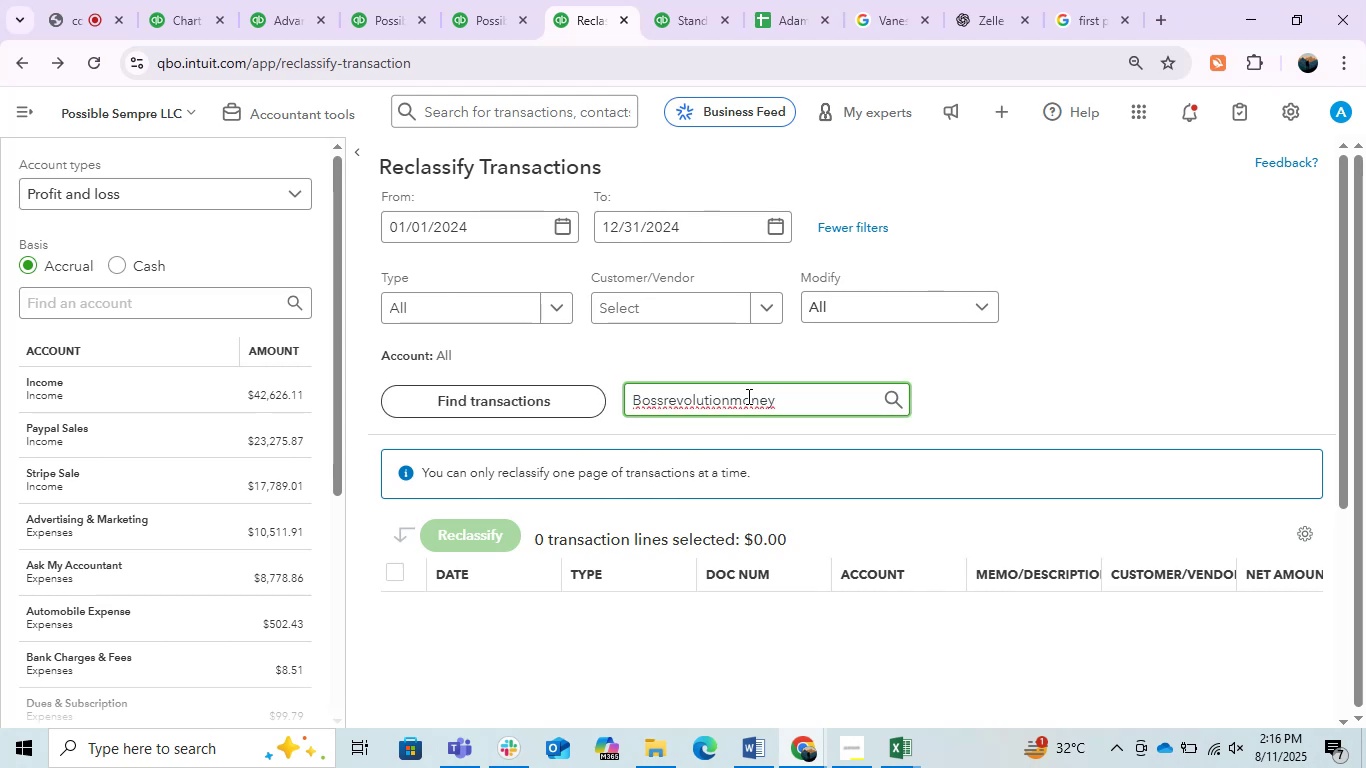 
key(Enter)
 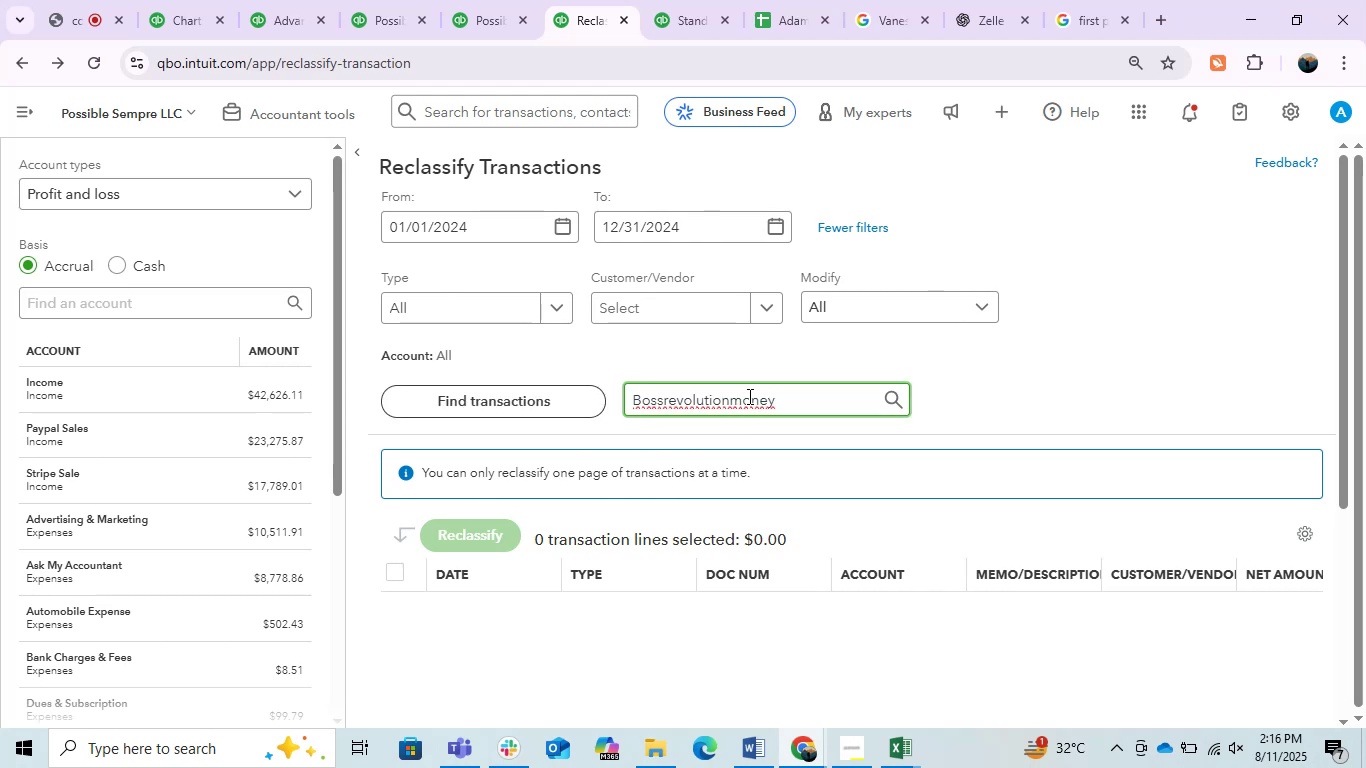 
left_click([784, 406])
 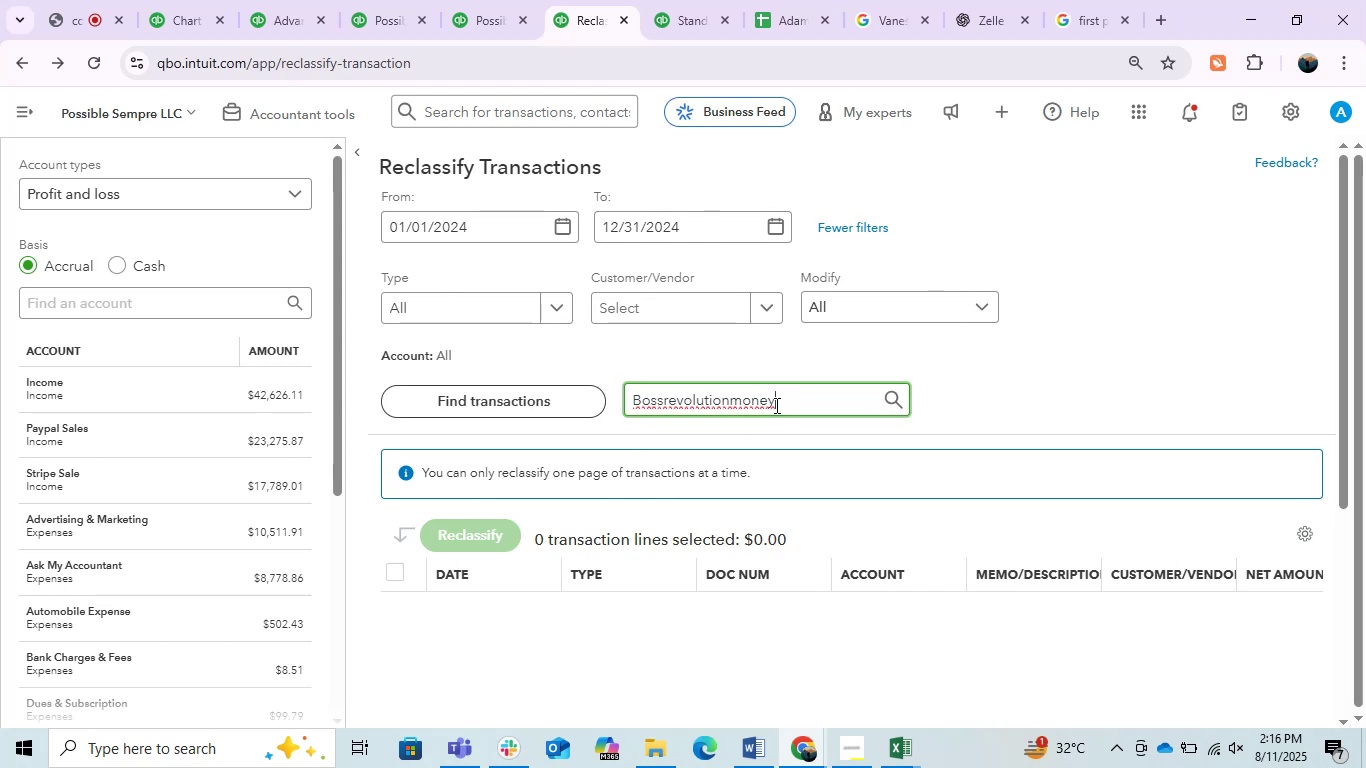 
scroll: coordinate [785, 455], scroll_direction: none, amount: 0.0
 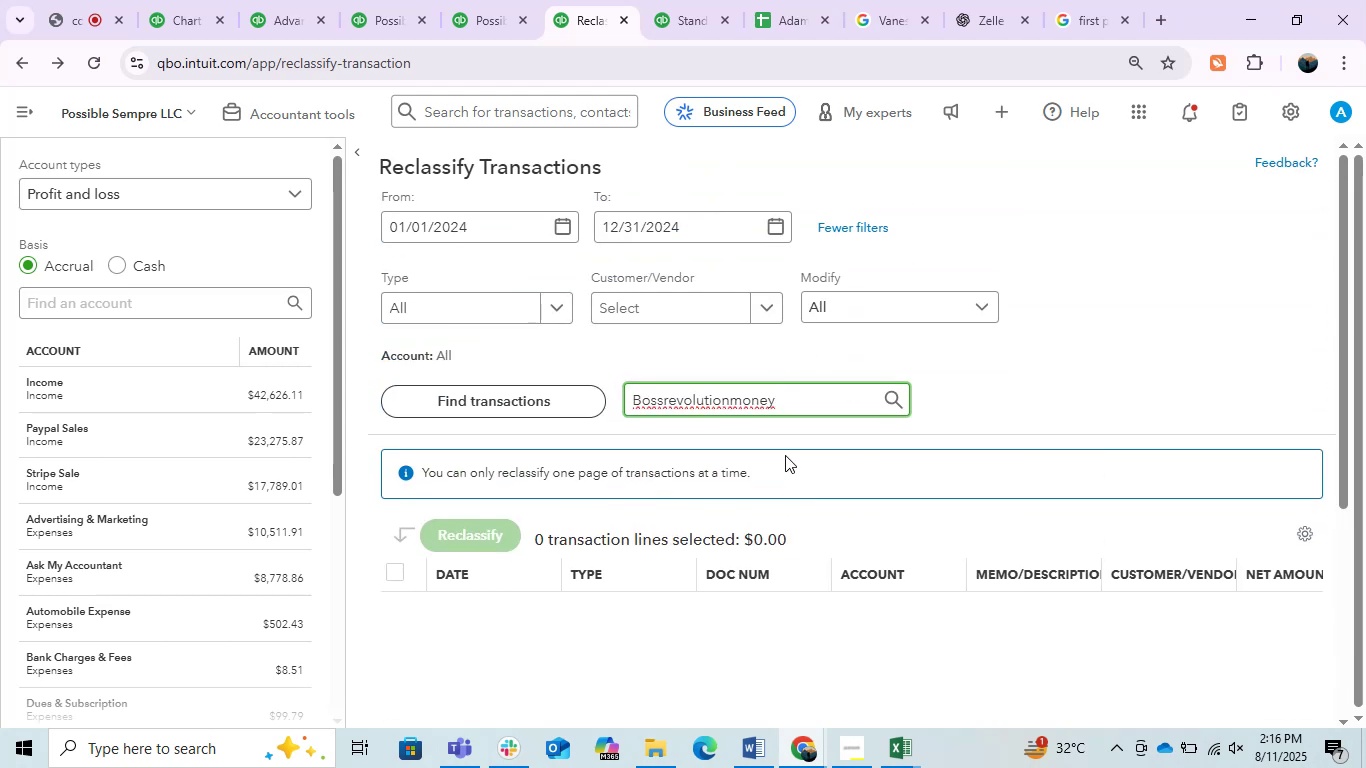 
scroll: coordinate [785, 455], scroll_direction: up, amount: 1.0
 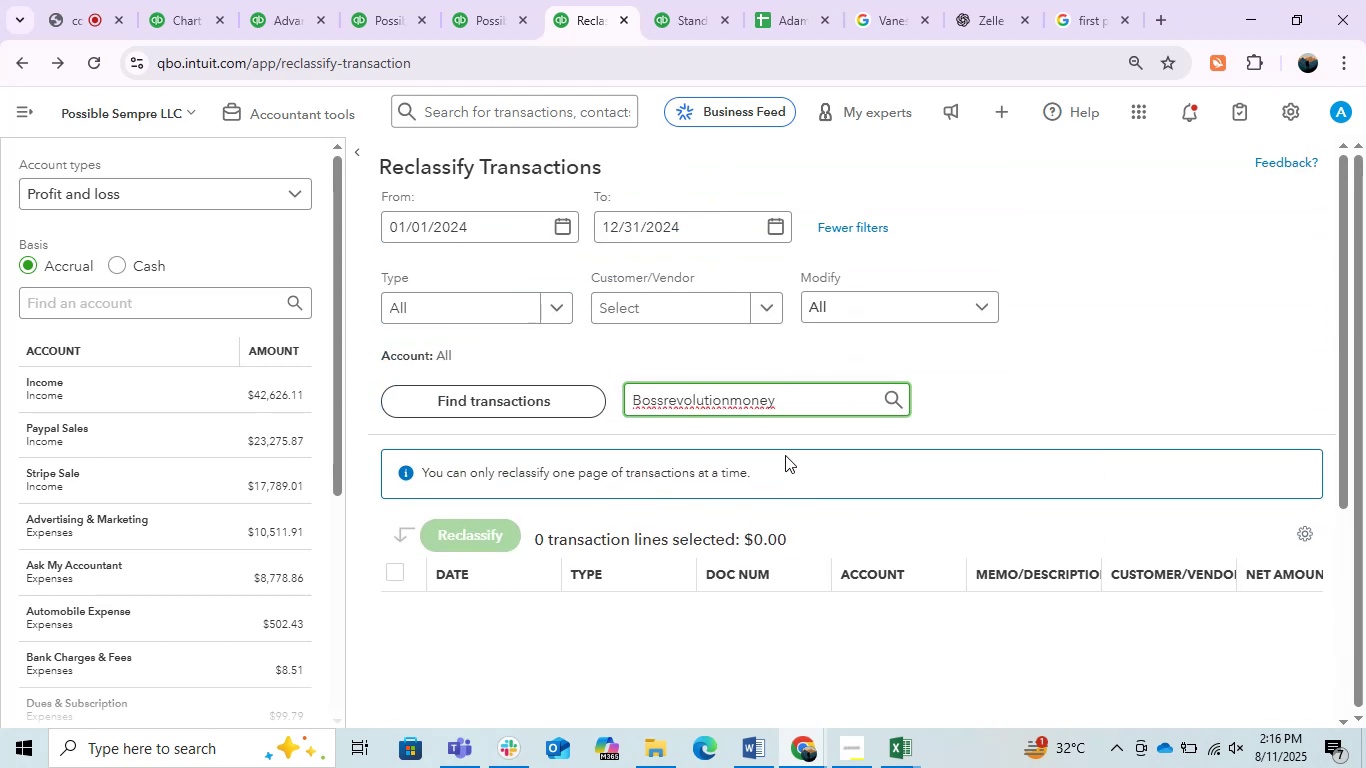 
scroll: coordinate [785, 455], scroll_direction: none, amount: 0.0
 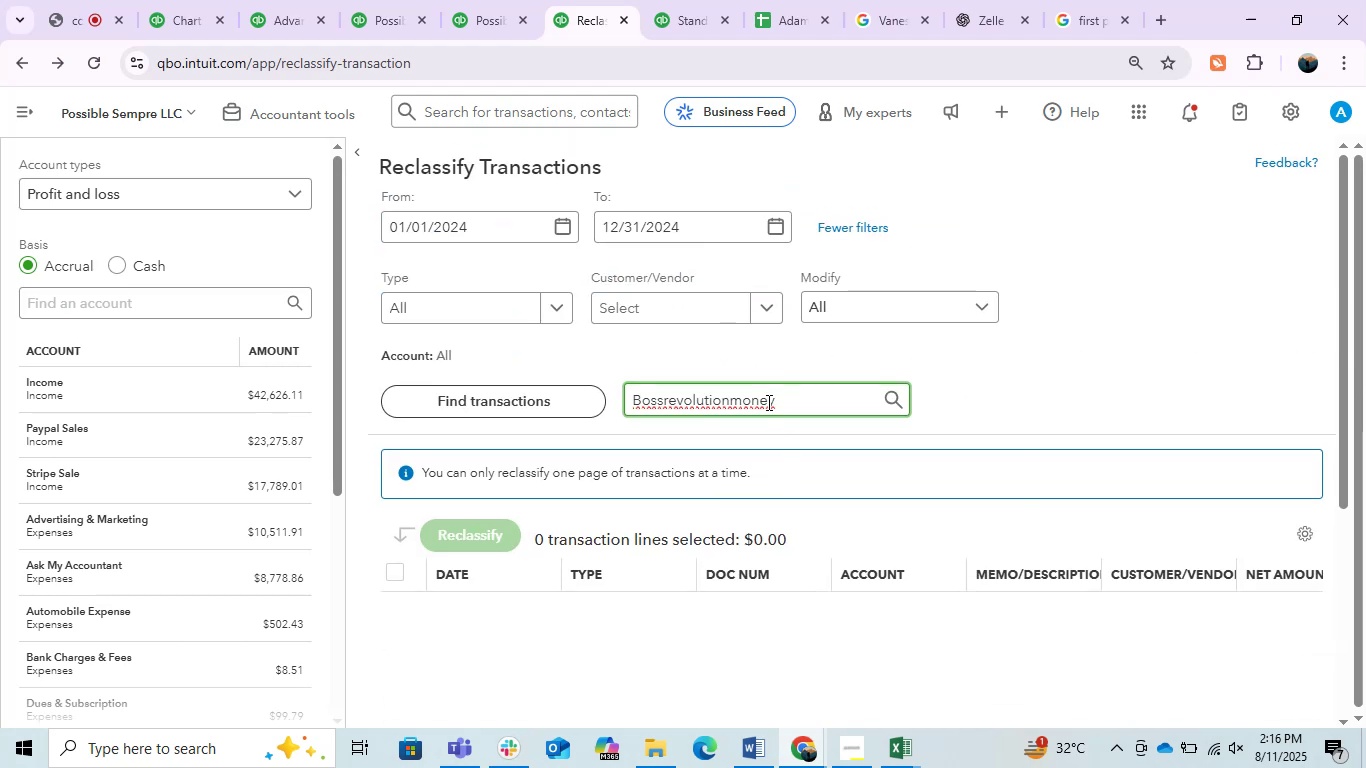 
double_click([764, 398])
 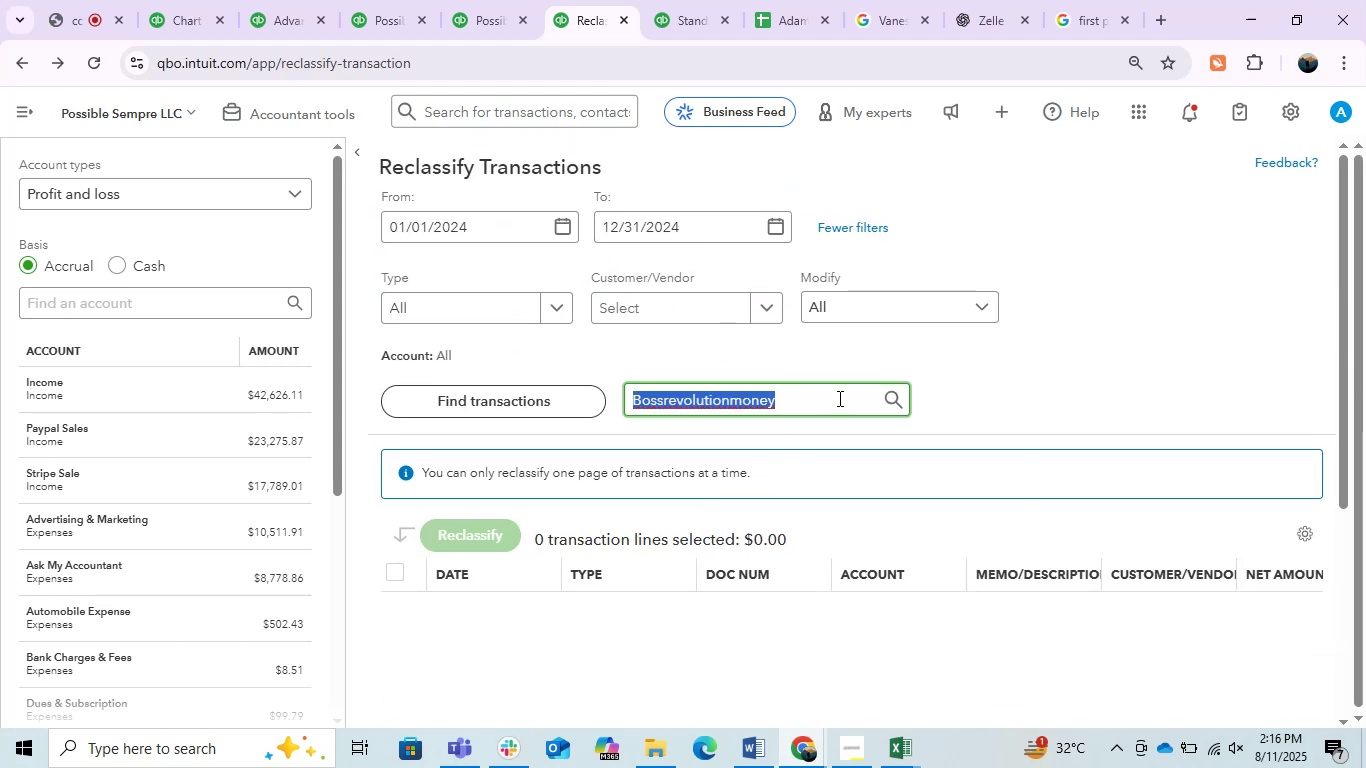 
triple_click([838, 398])
 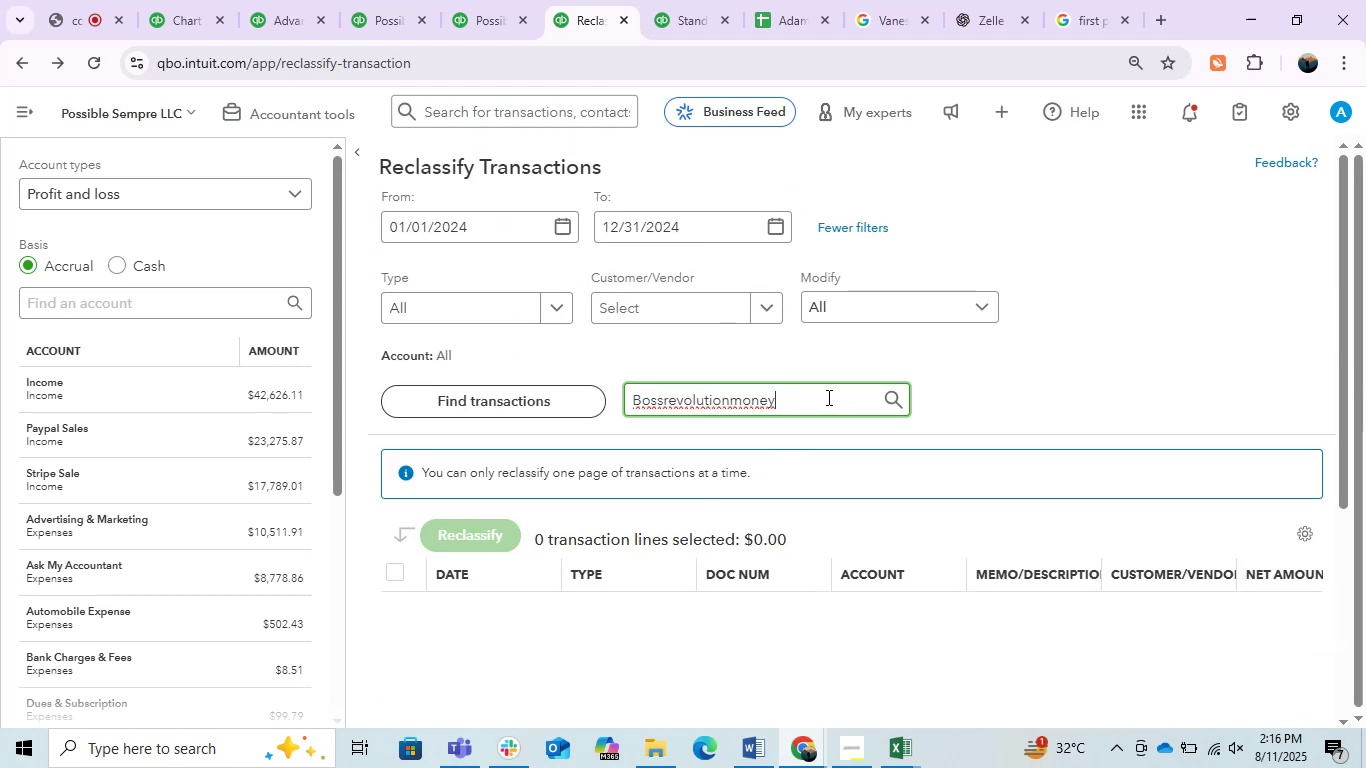 
key(Backspace)
 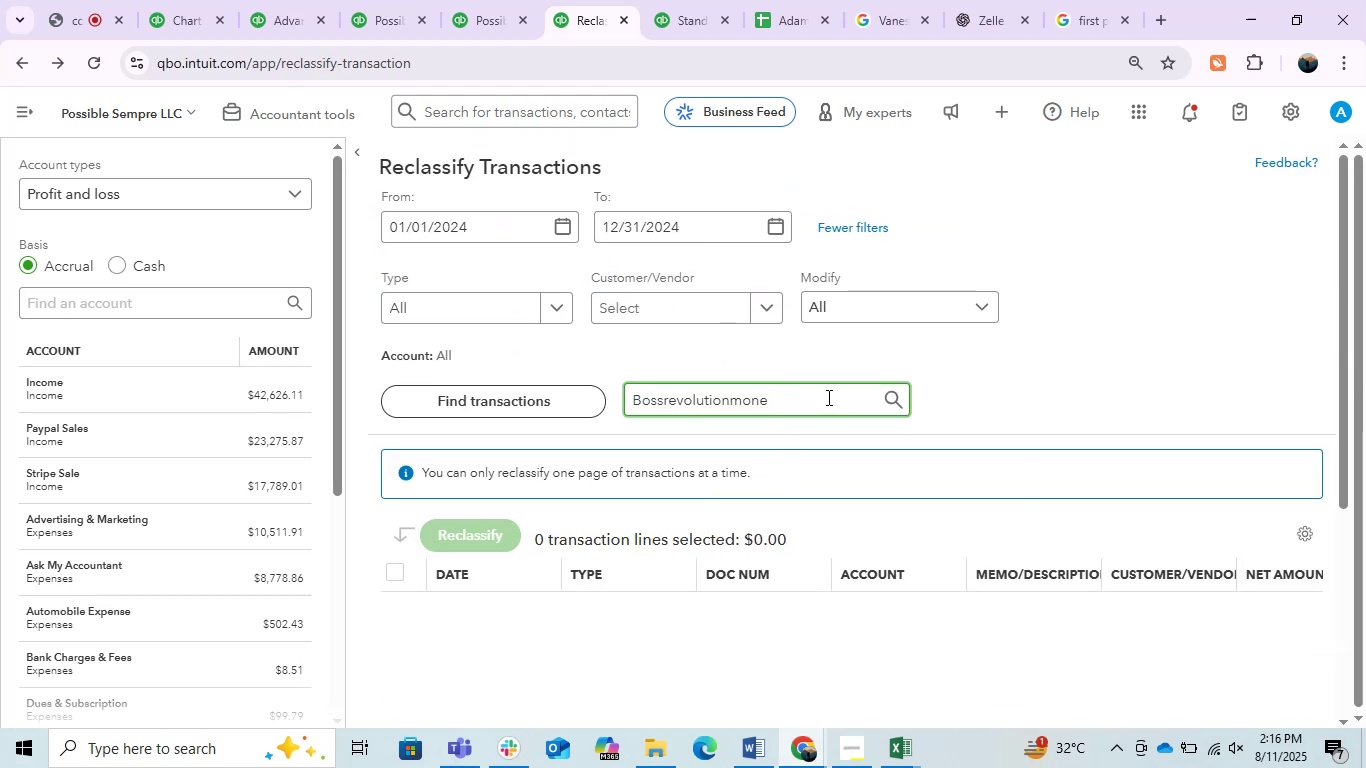 
key(Backspace)
 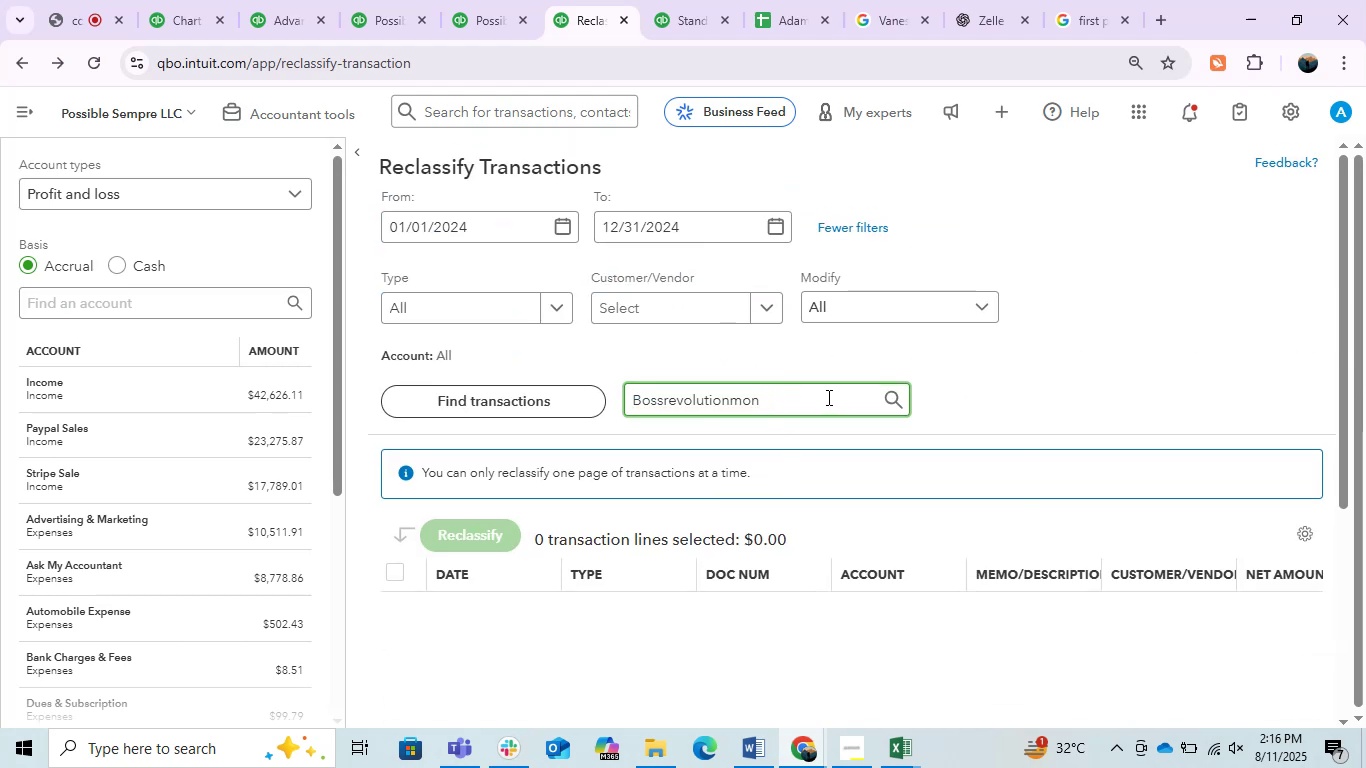 
key(Backspace)
 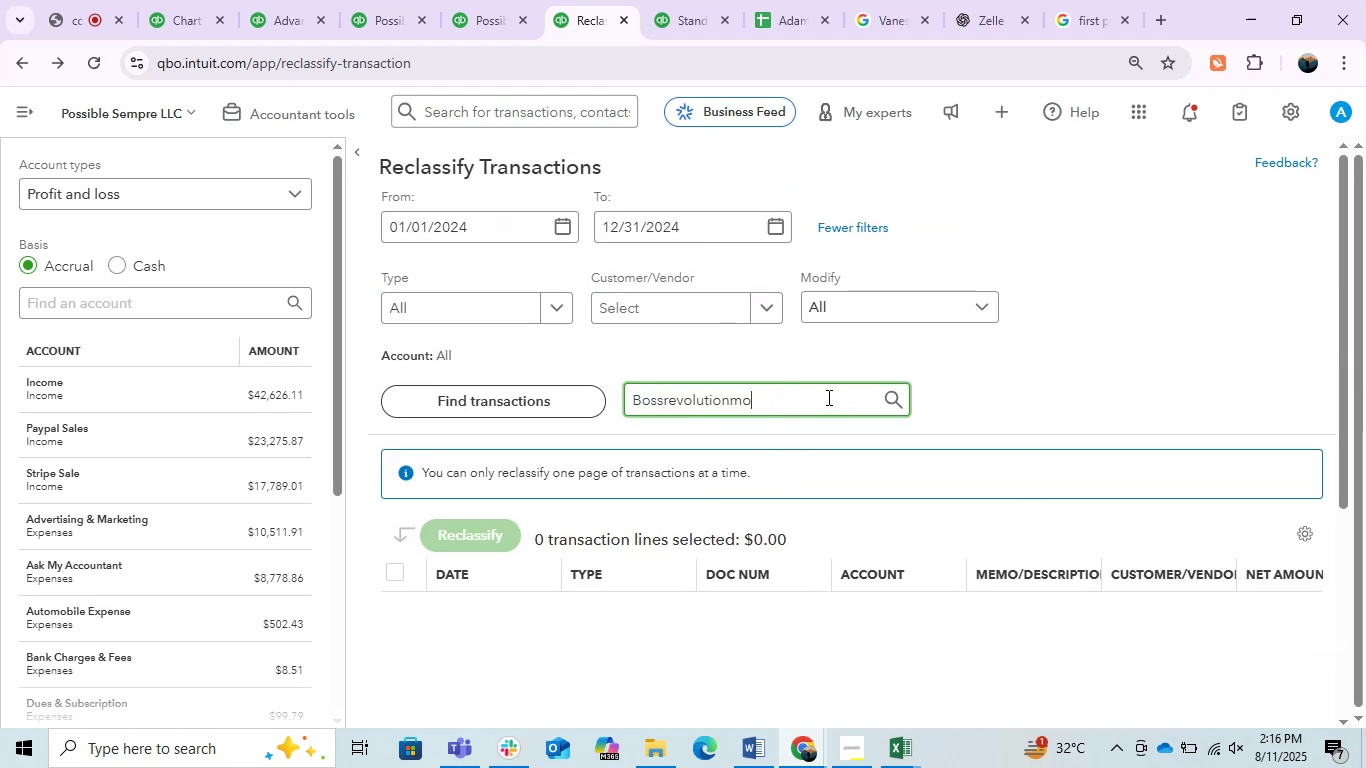 
key(Backspace)
 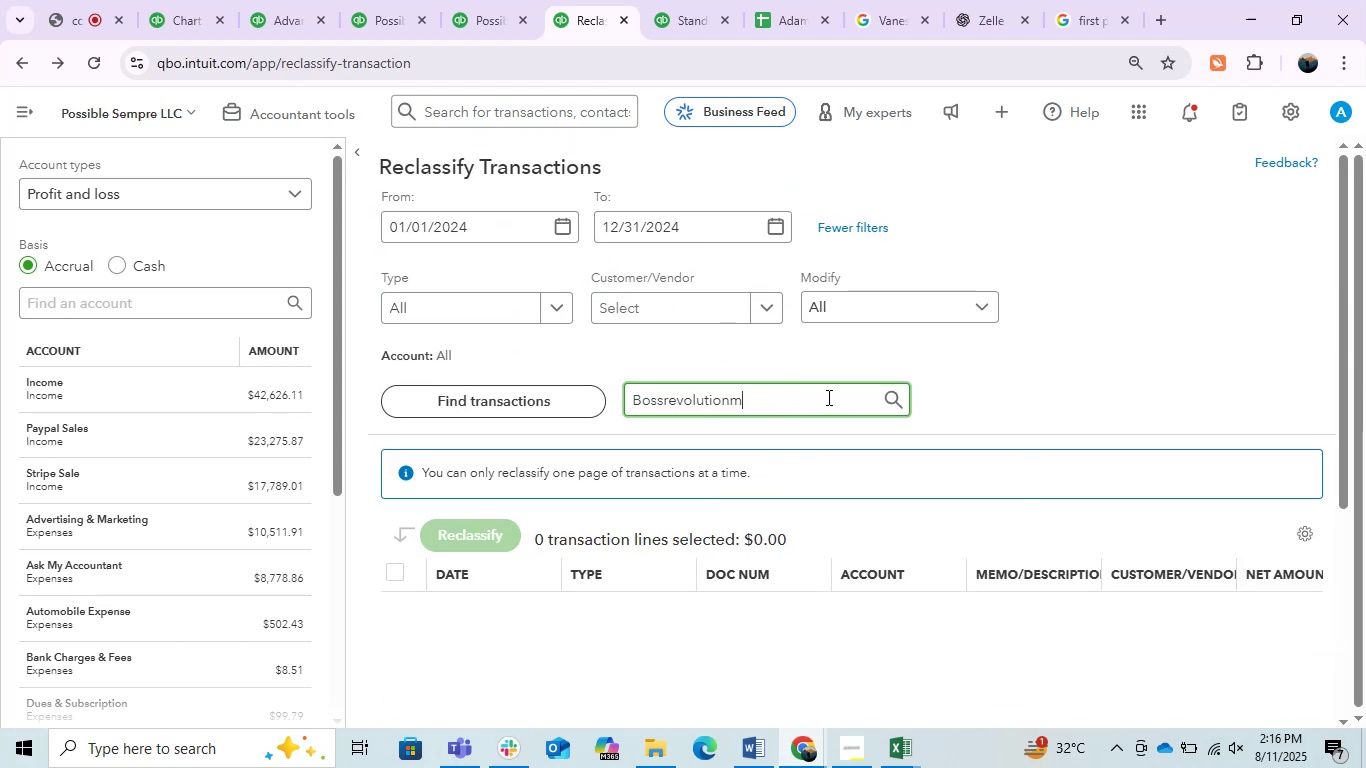 
key(Backspace)
 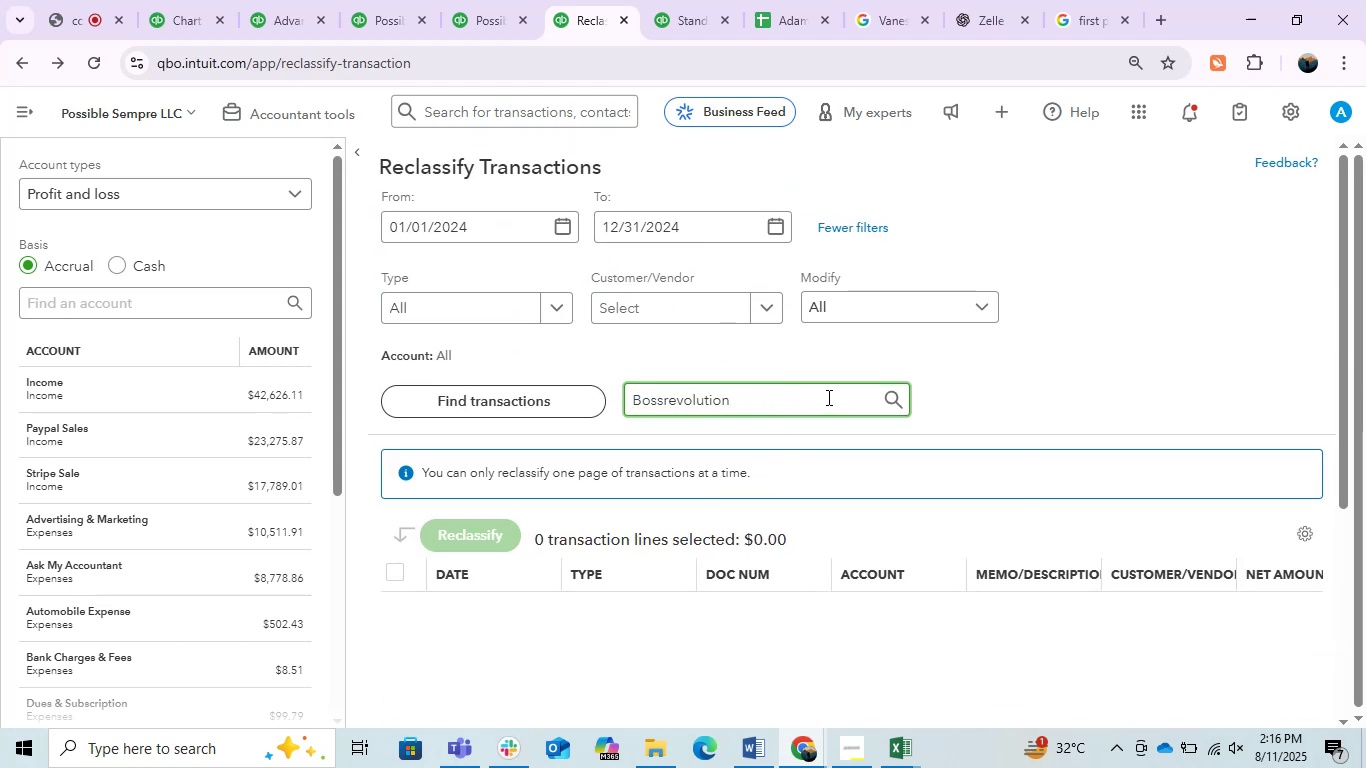 
key(Enter)
 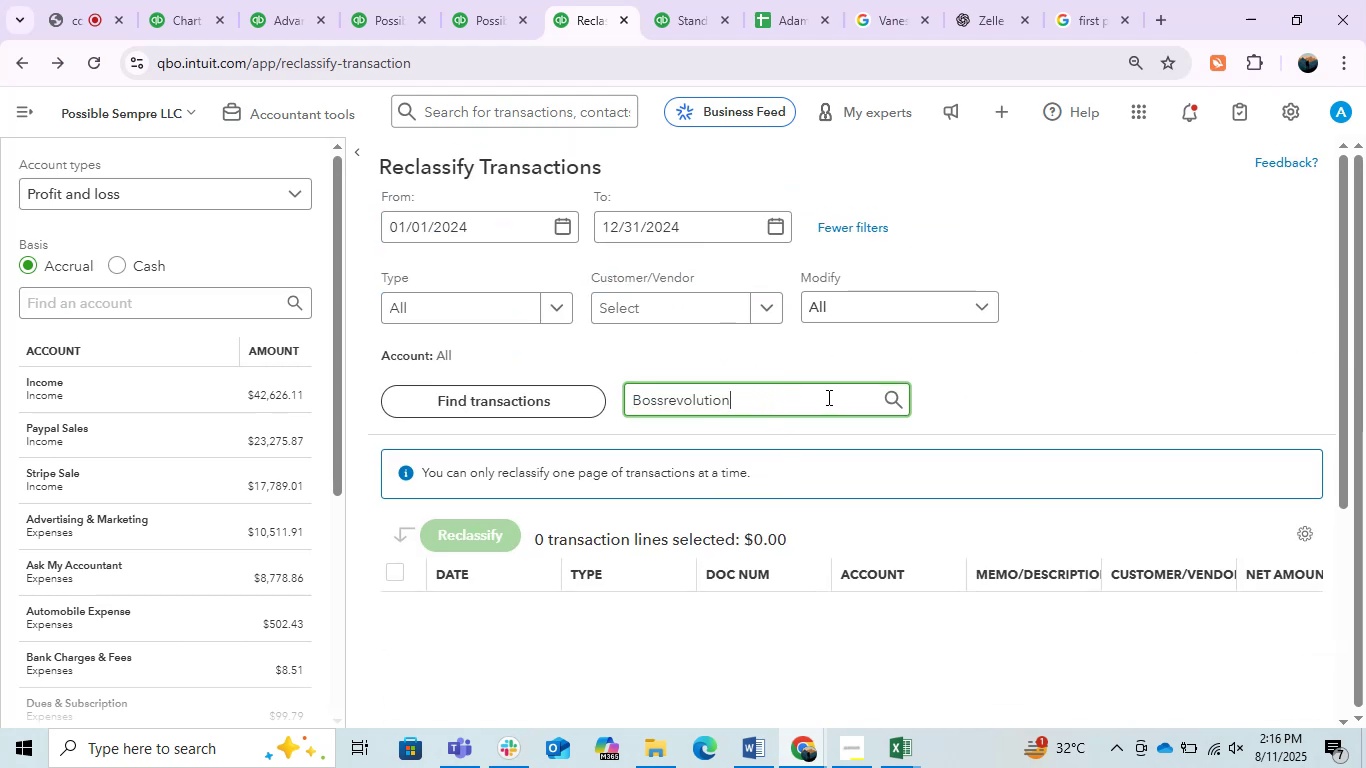 
key(Enter)
 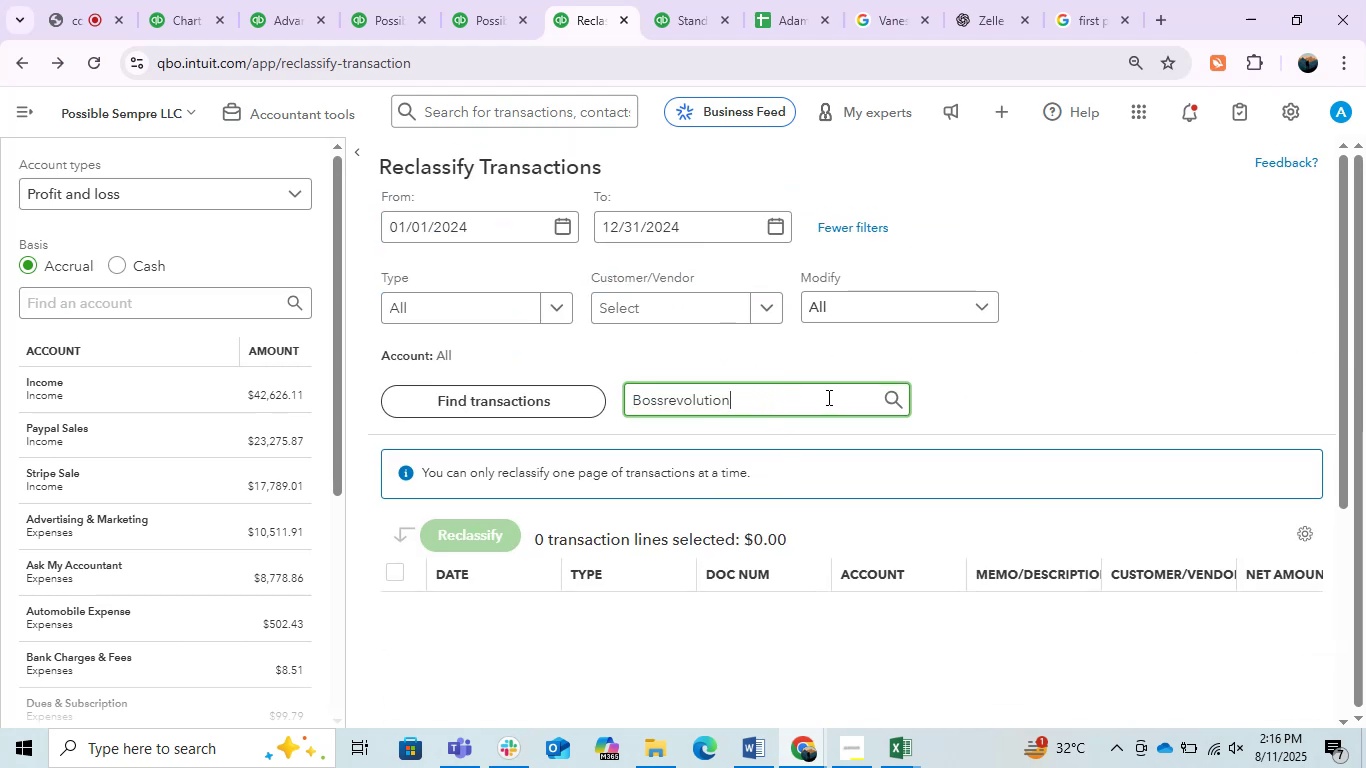 
key(Enter)
 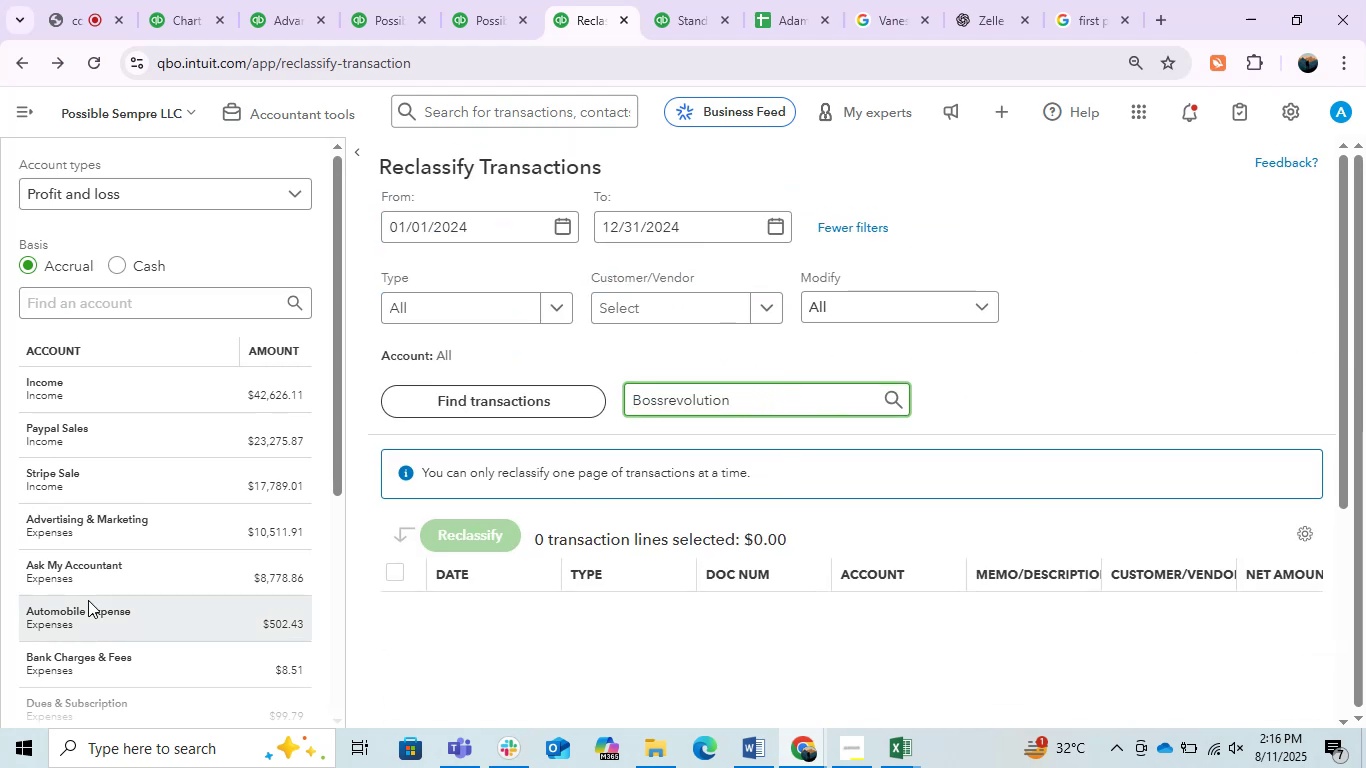 
scroll: coordinate [271, 569], scroll_direction: down, amount: 3.0
 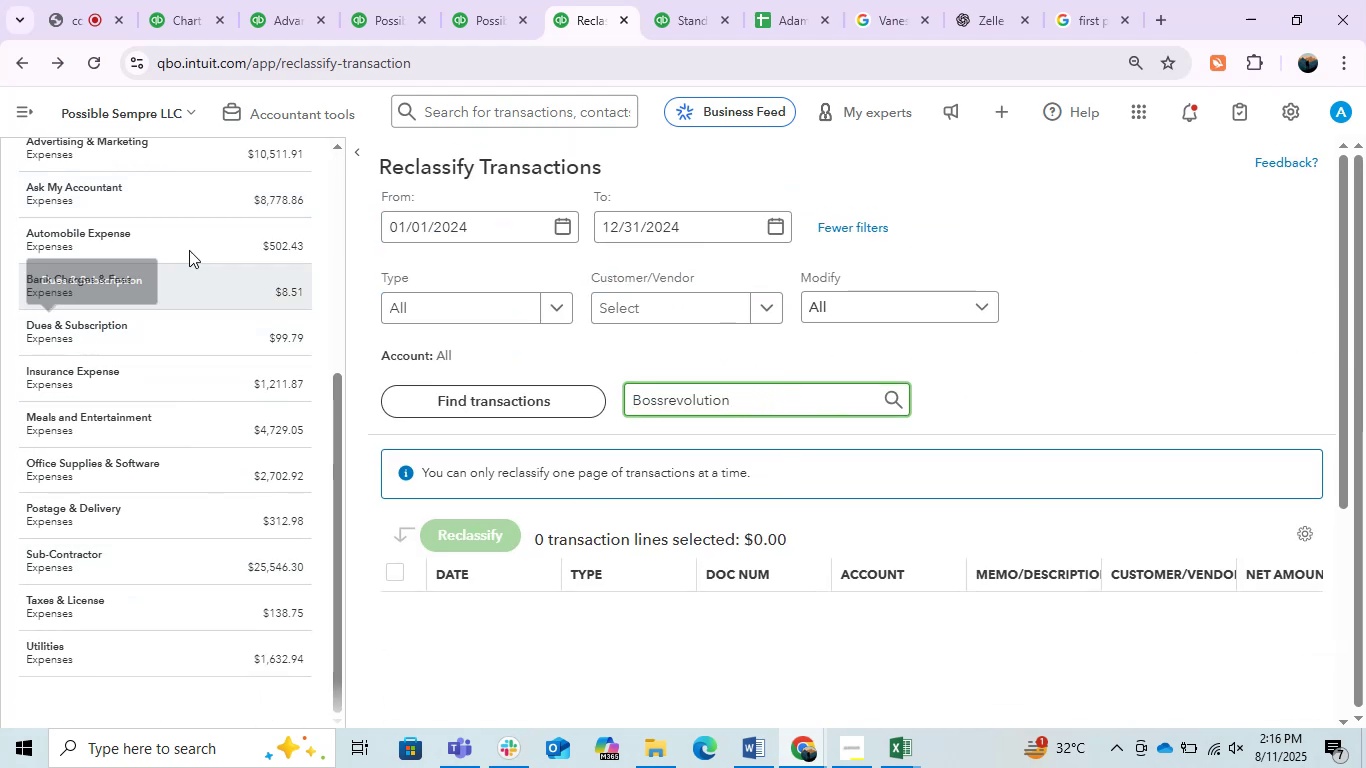 
left_click([189, 209])
 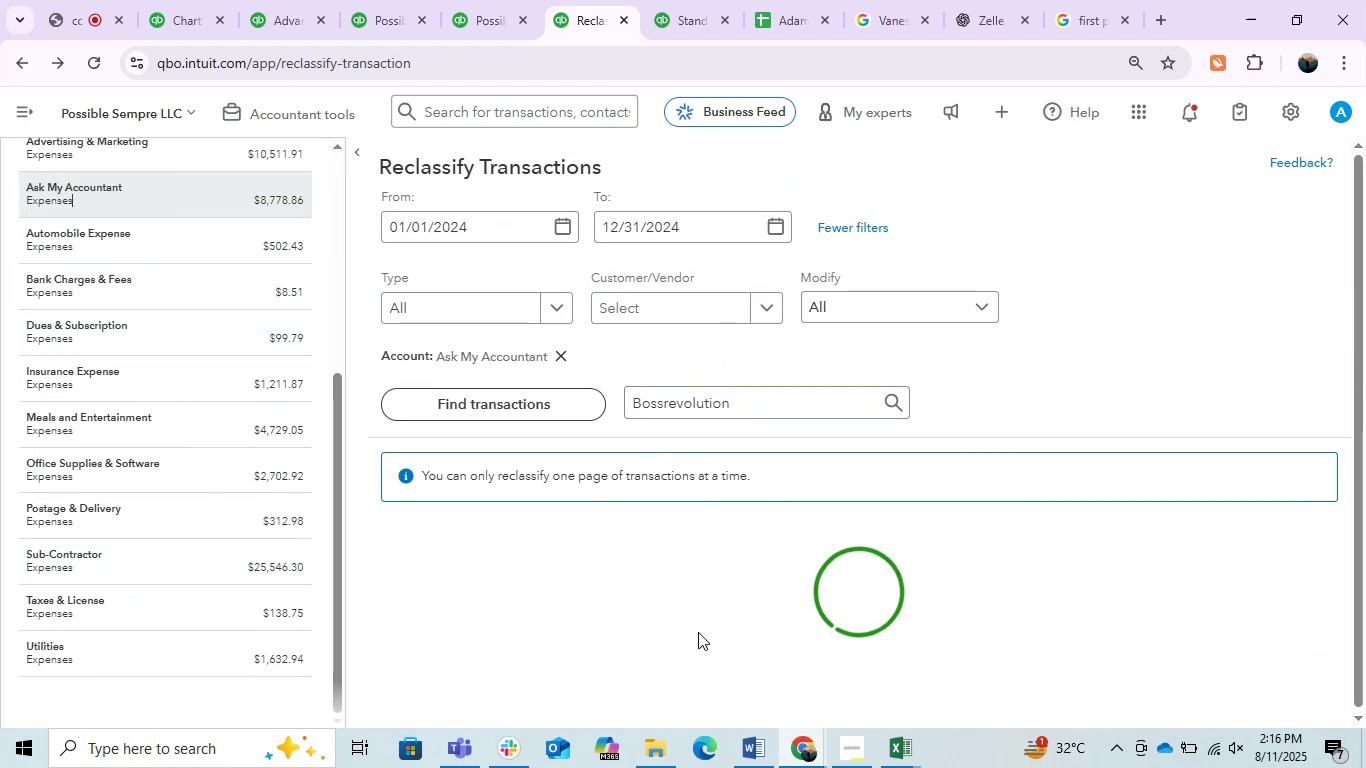 
scroll: coordinate [685, 635], scroll_direction: down, amount: 6.0
 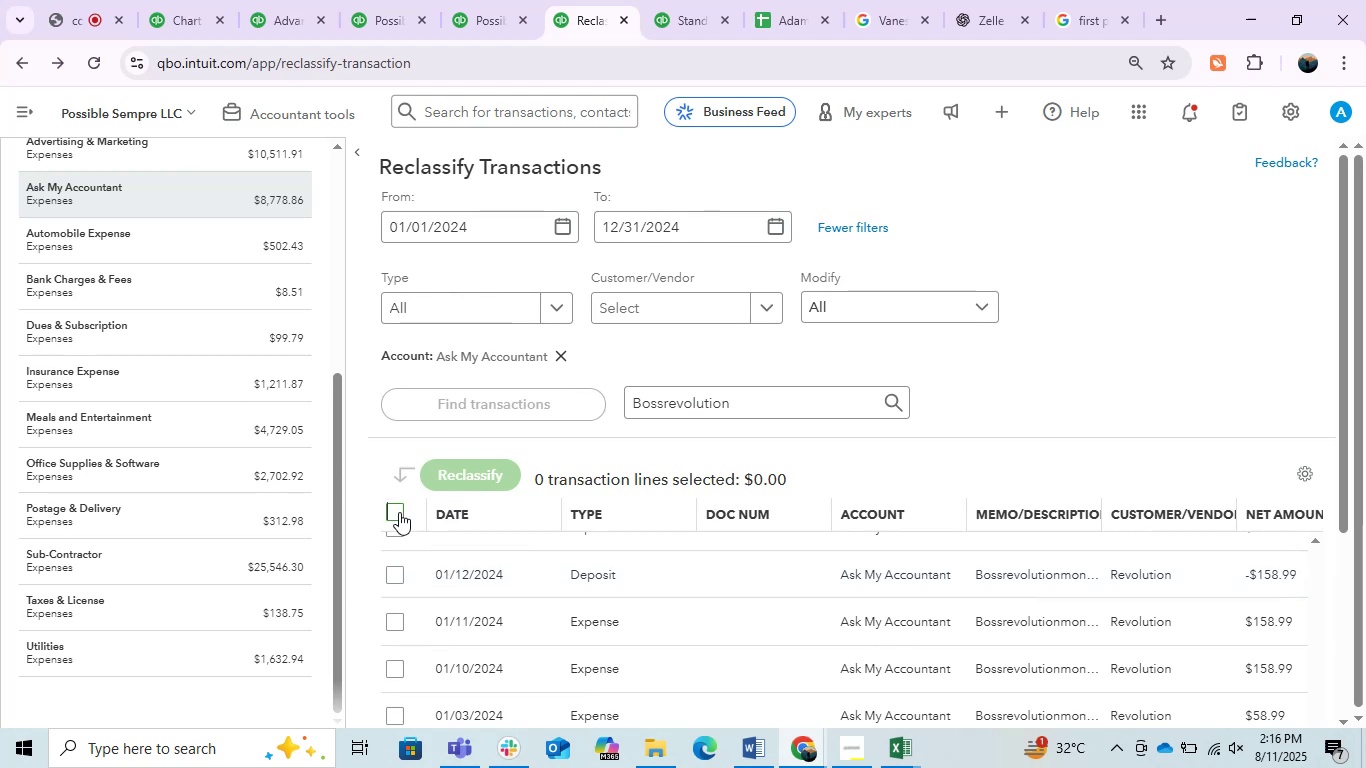 
double_click([463, 474])
 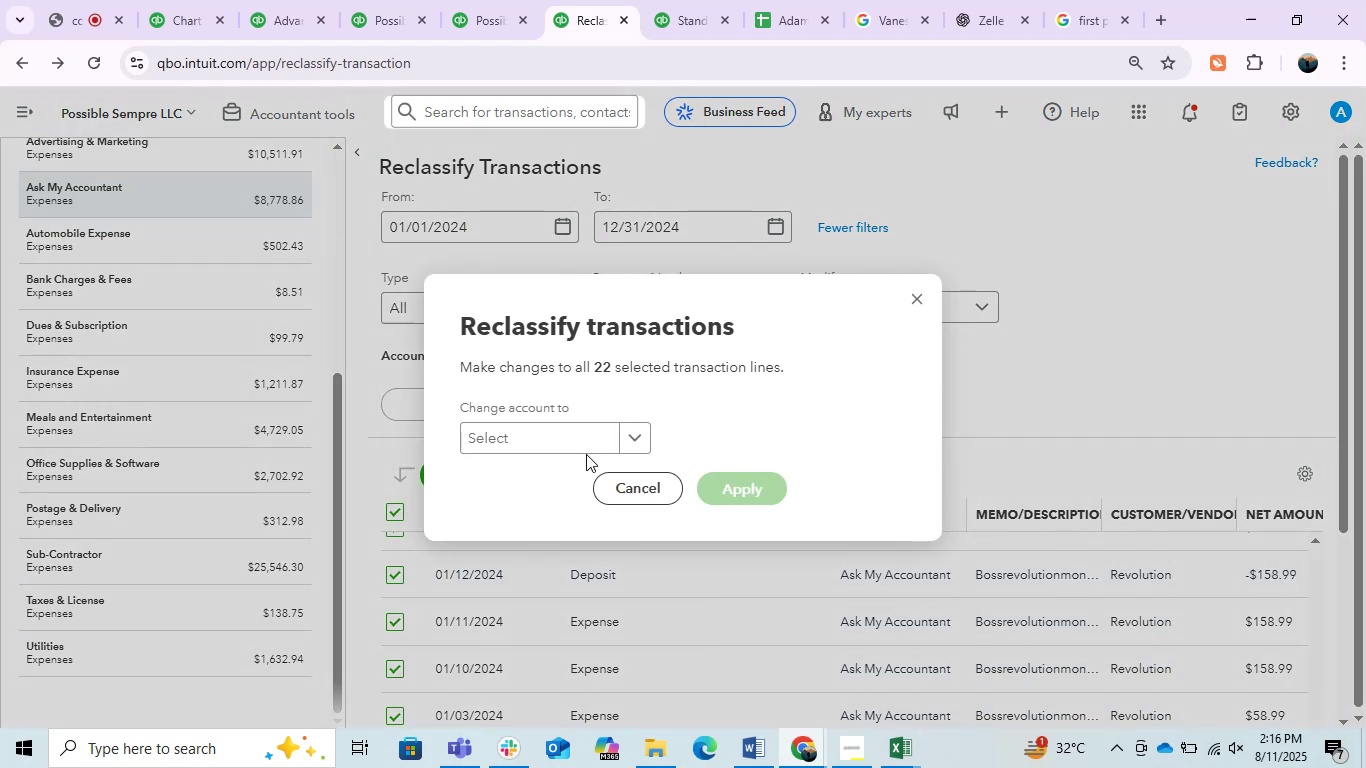 
left_click([566, 450])
 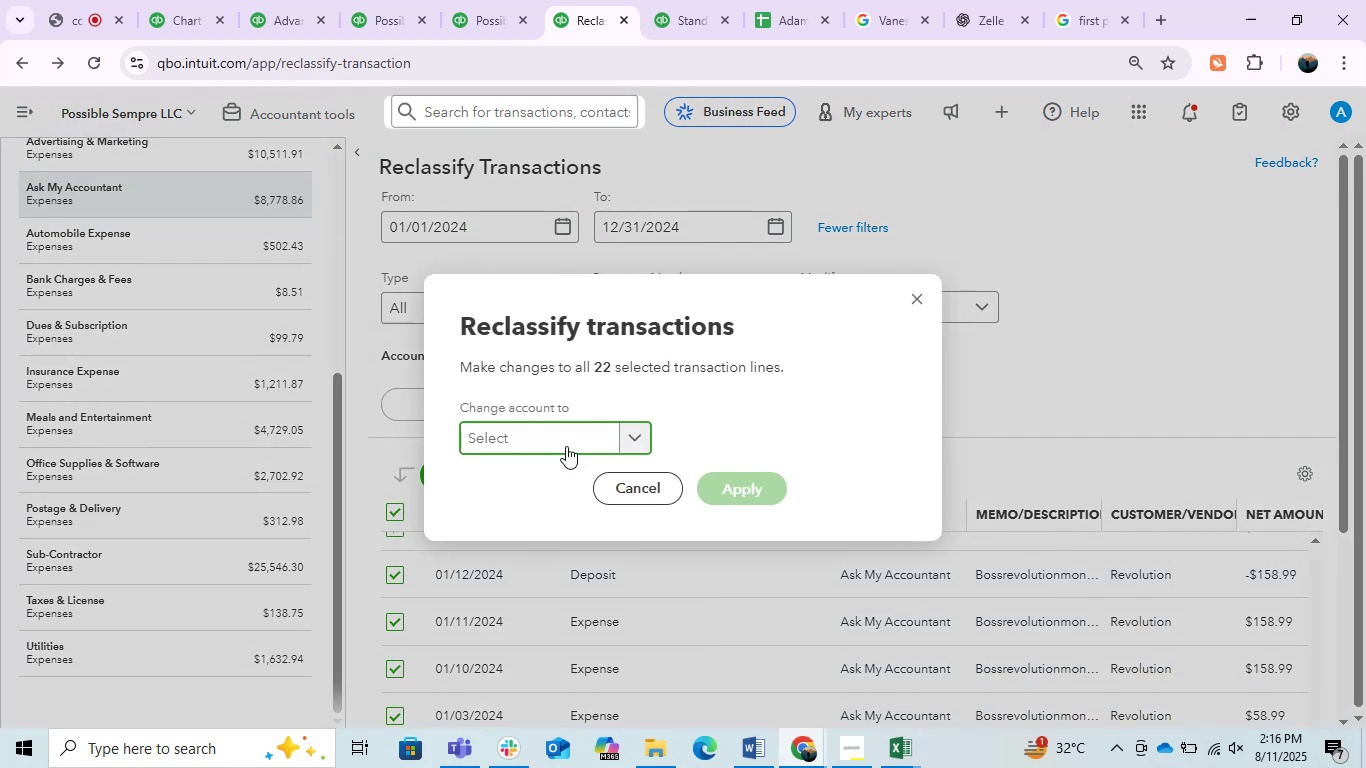 
type(owner)
 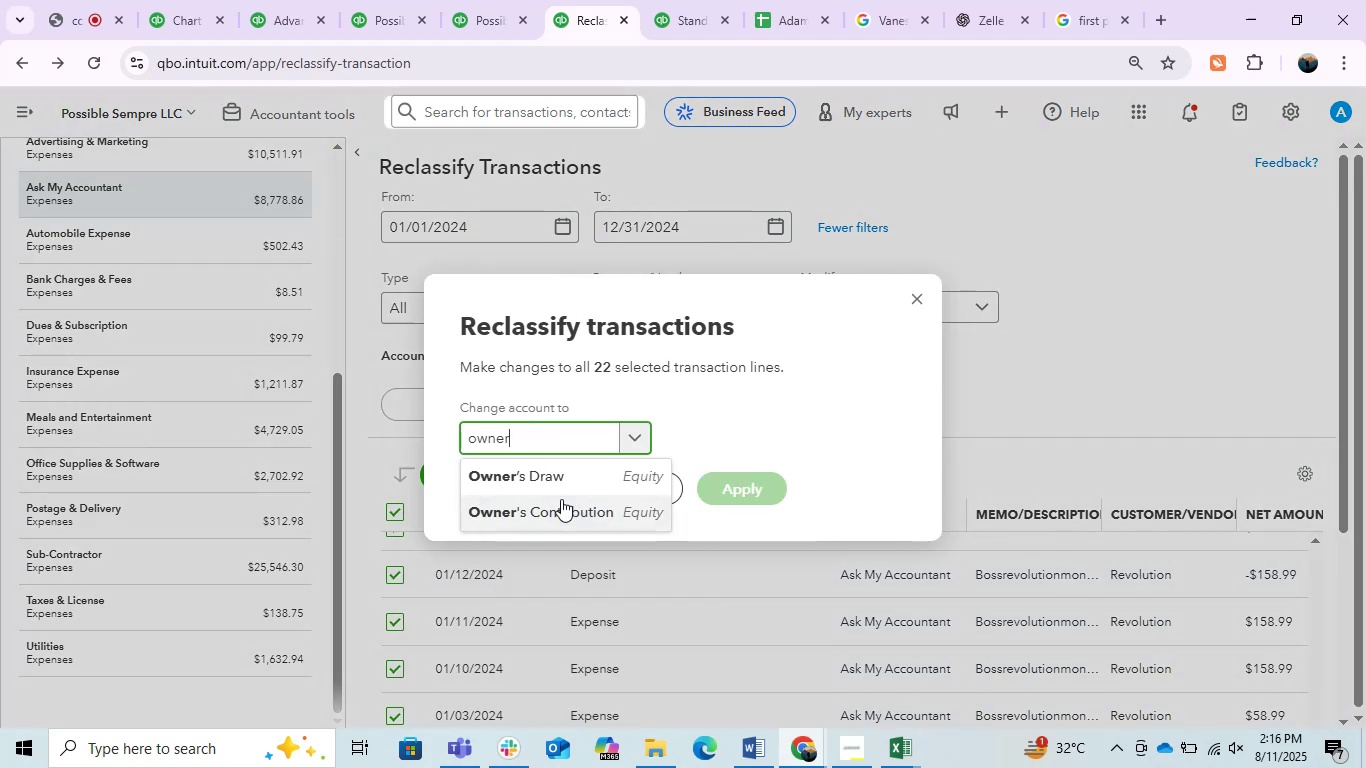 
left_click([553, 483])
 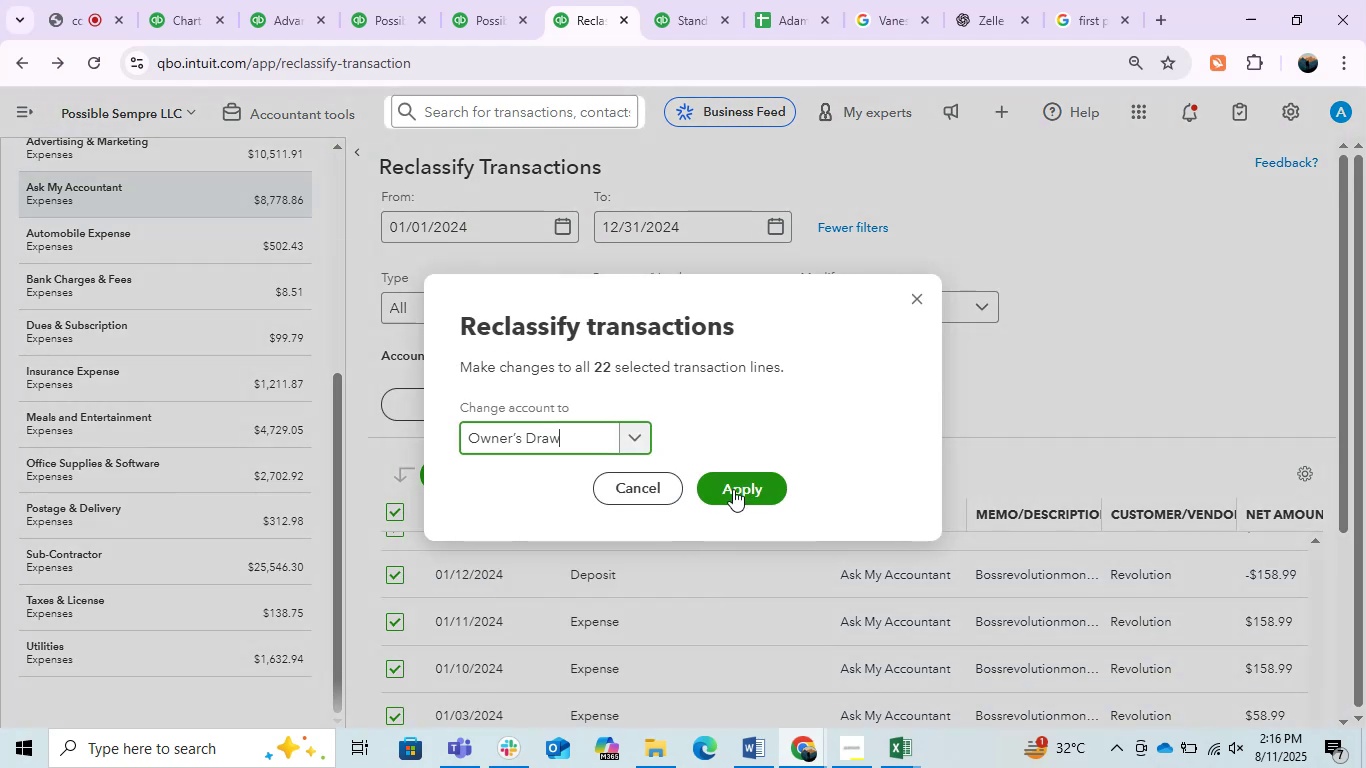 
left_click([733, 489])
 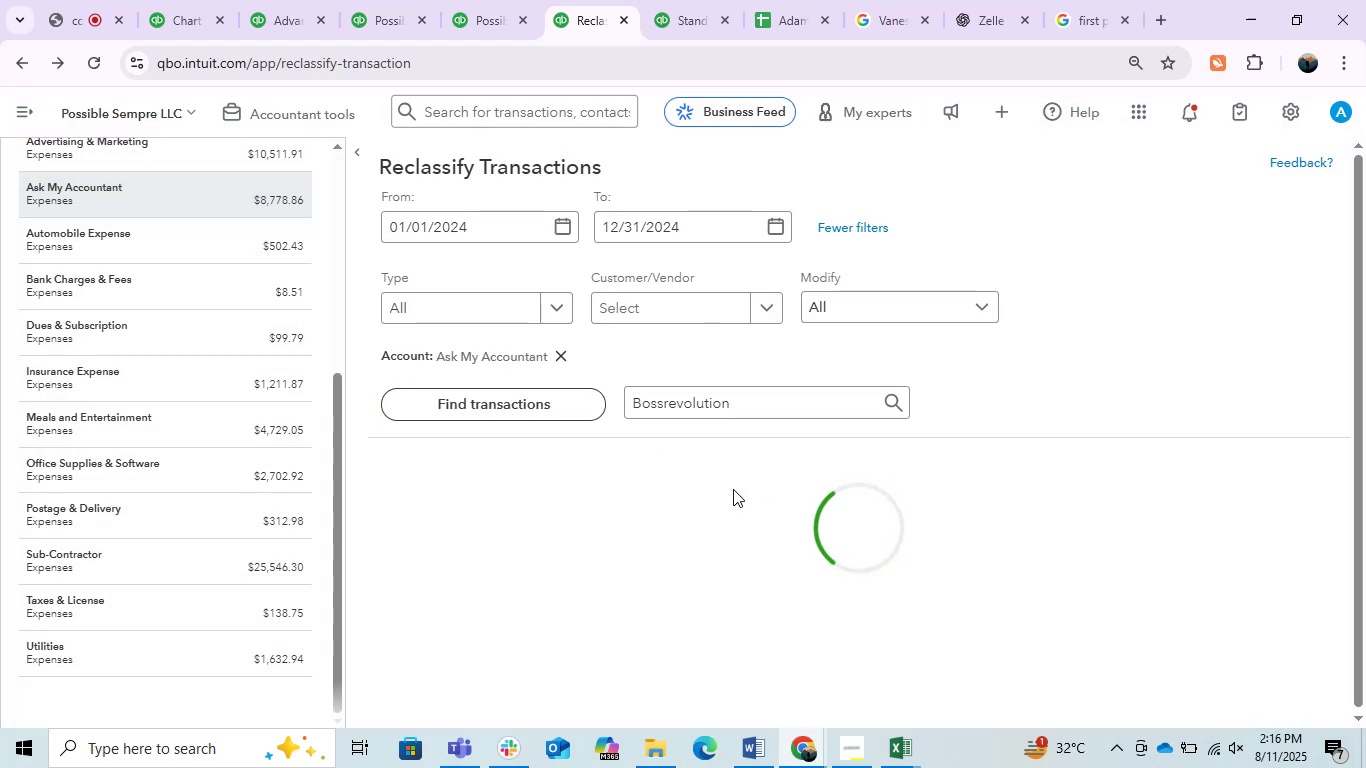 
scroll: coordinate [756, 489], scroll_direction: none, amount: 0.0
 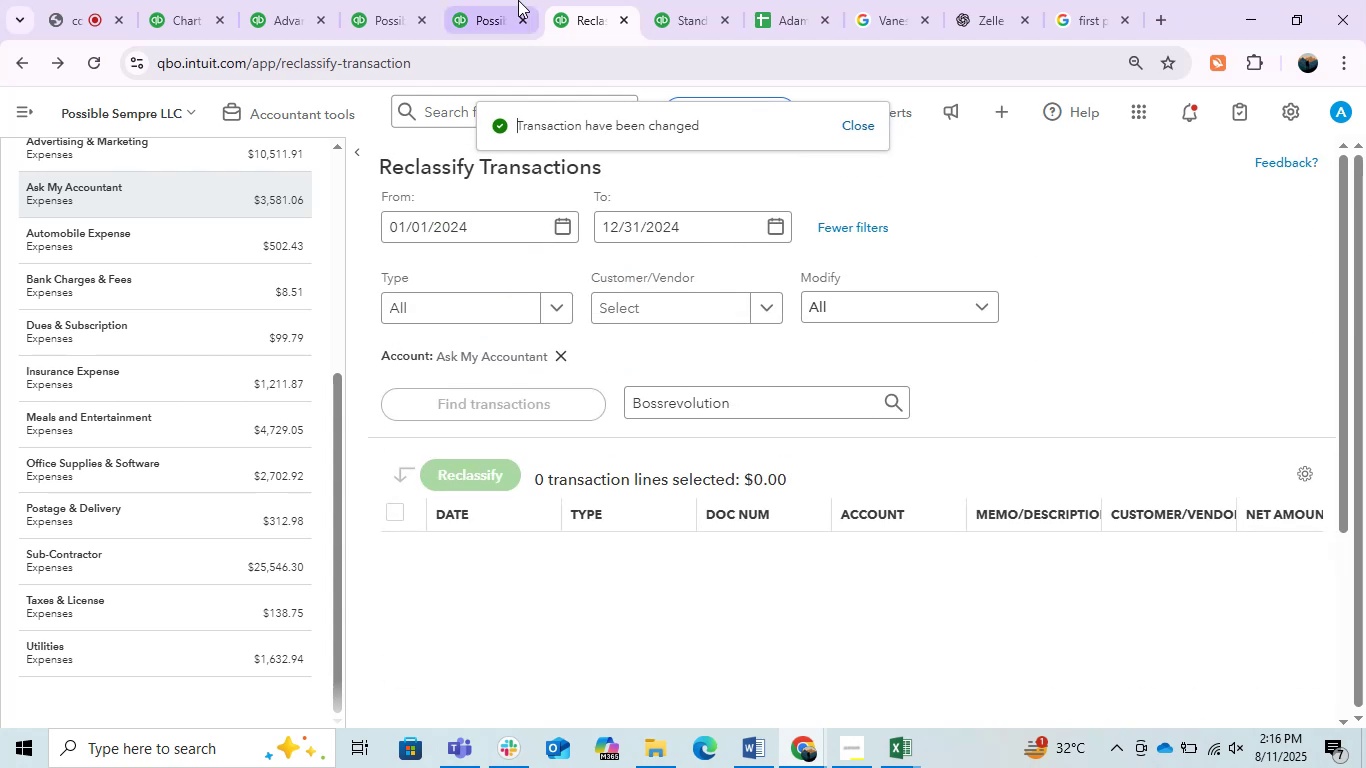 
left_click([493, 0])
 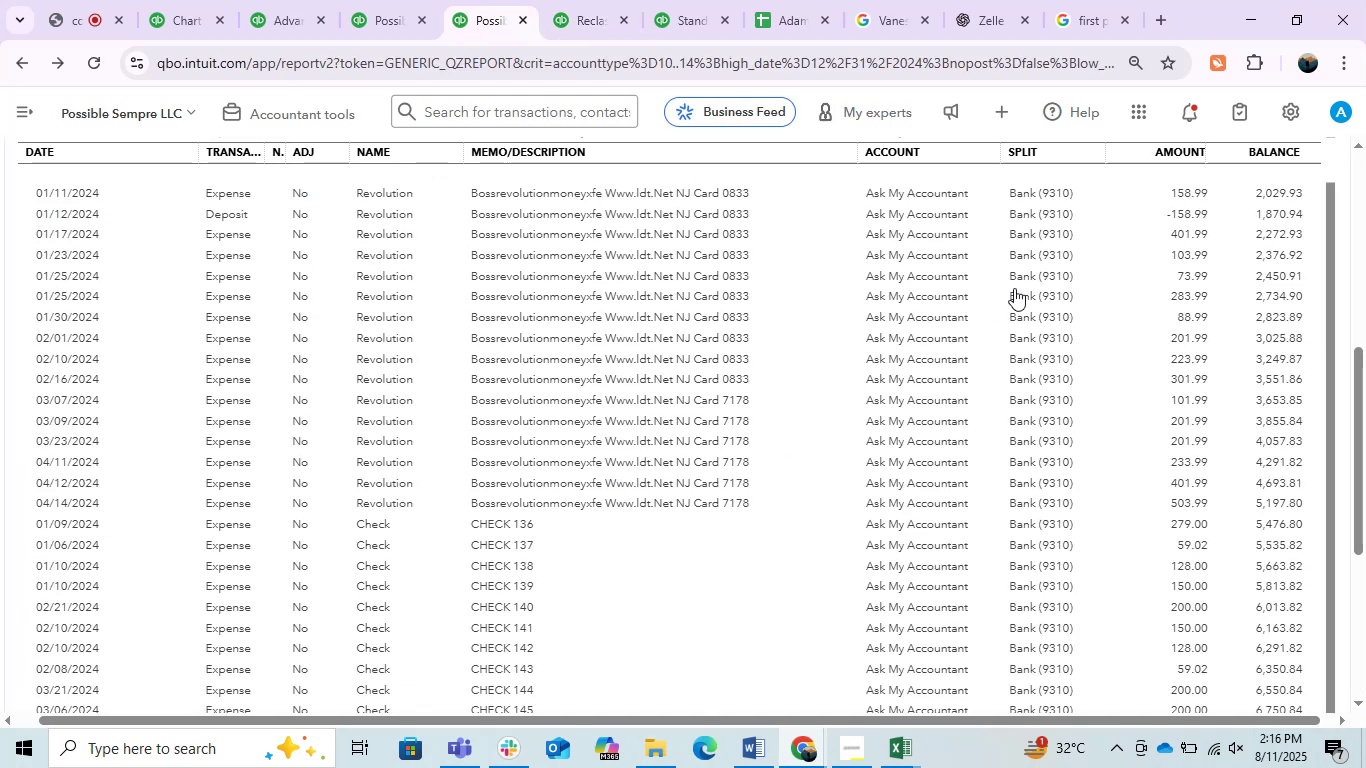 
scroll: coordinate [1224, 335], scroll_direction: up, amount: 5.0
 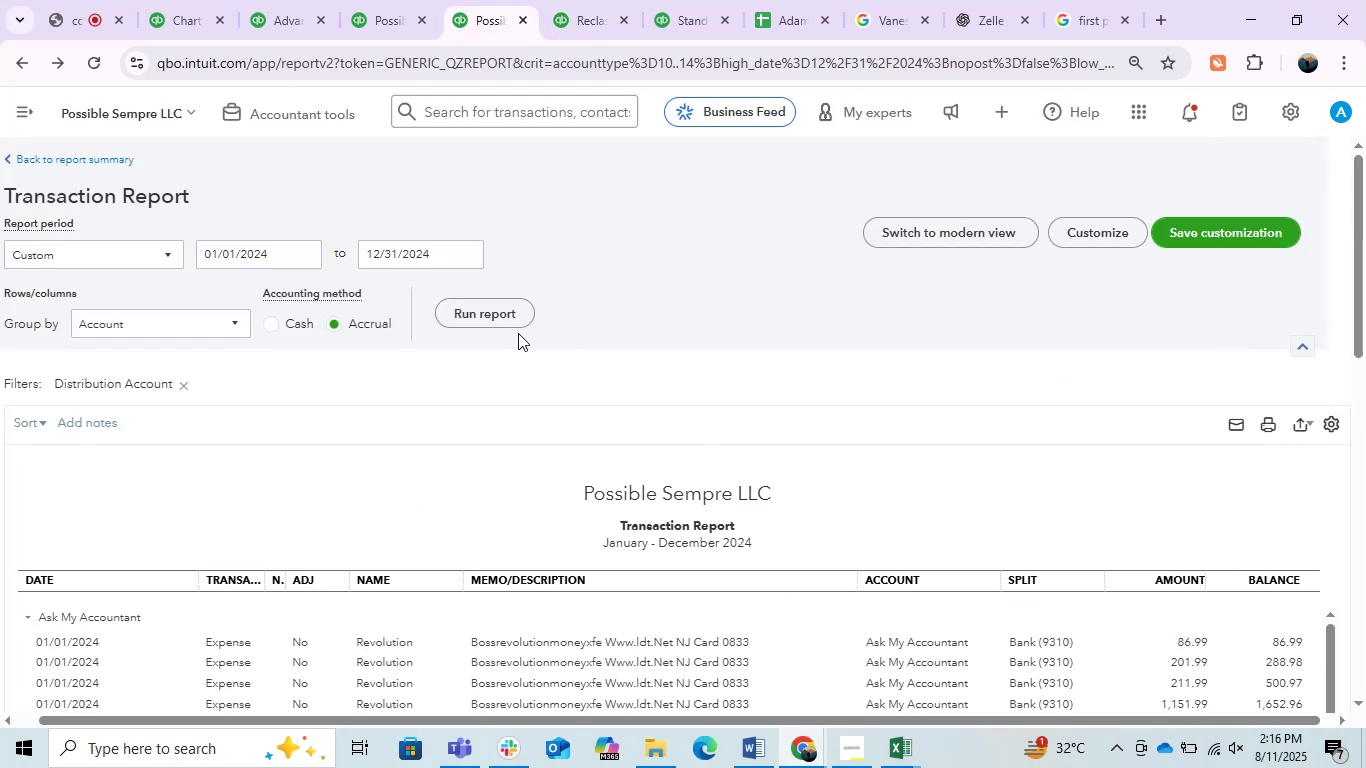 
left_click([494, 320])
 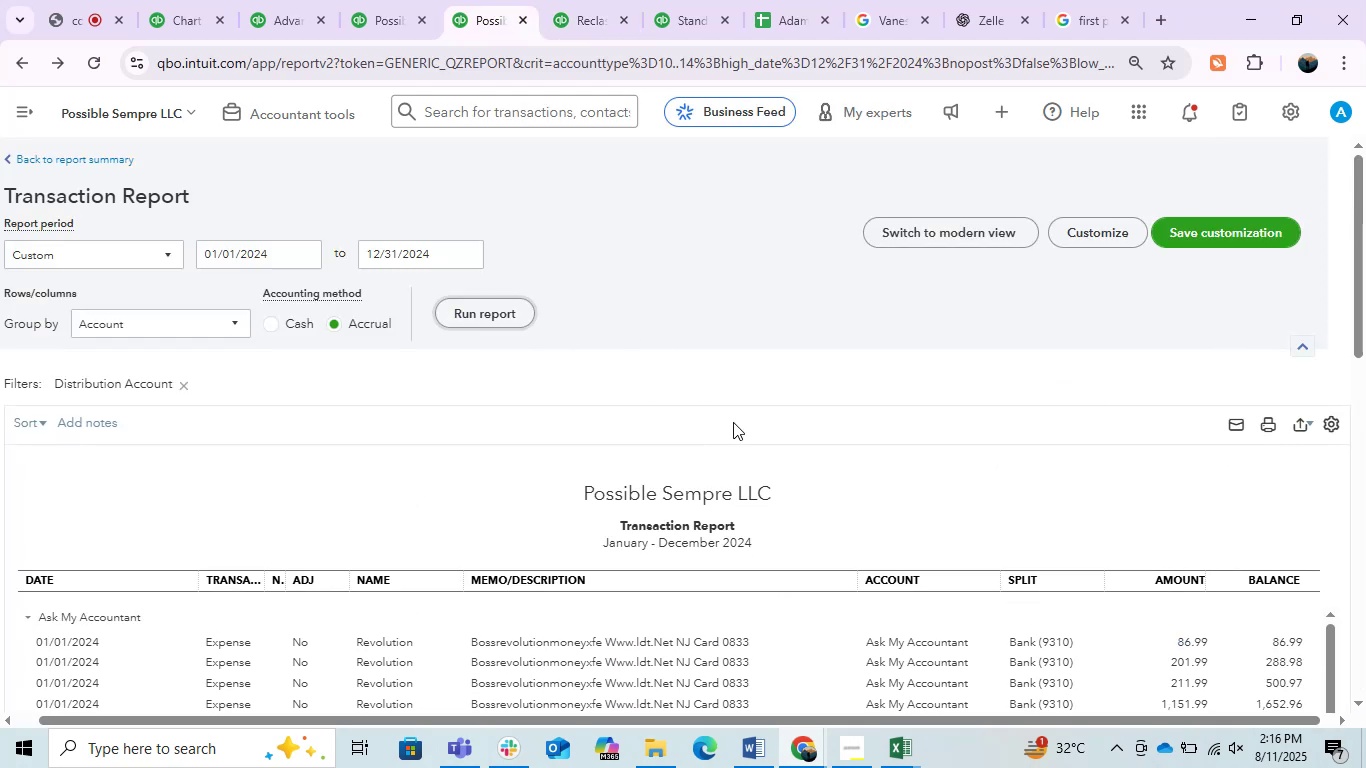 
scroll: coordinate [735, 423], scroll_direction: down, amount: 2.0
 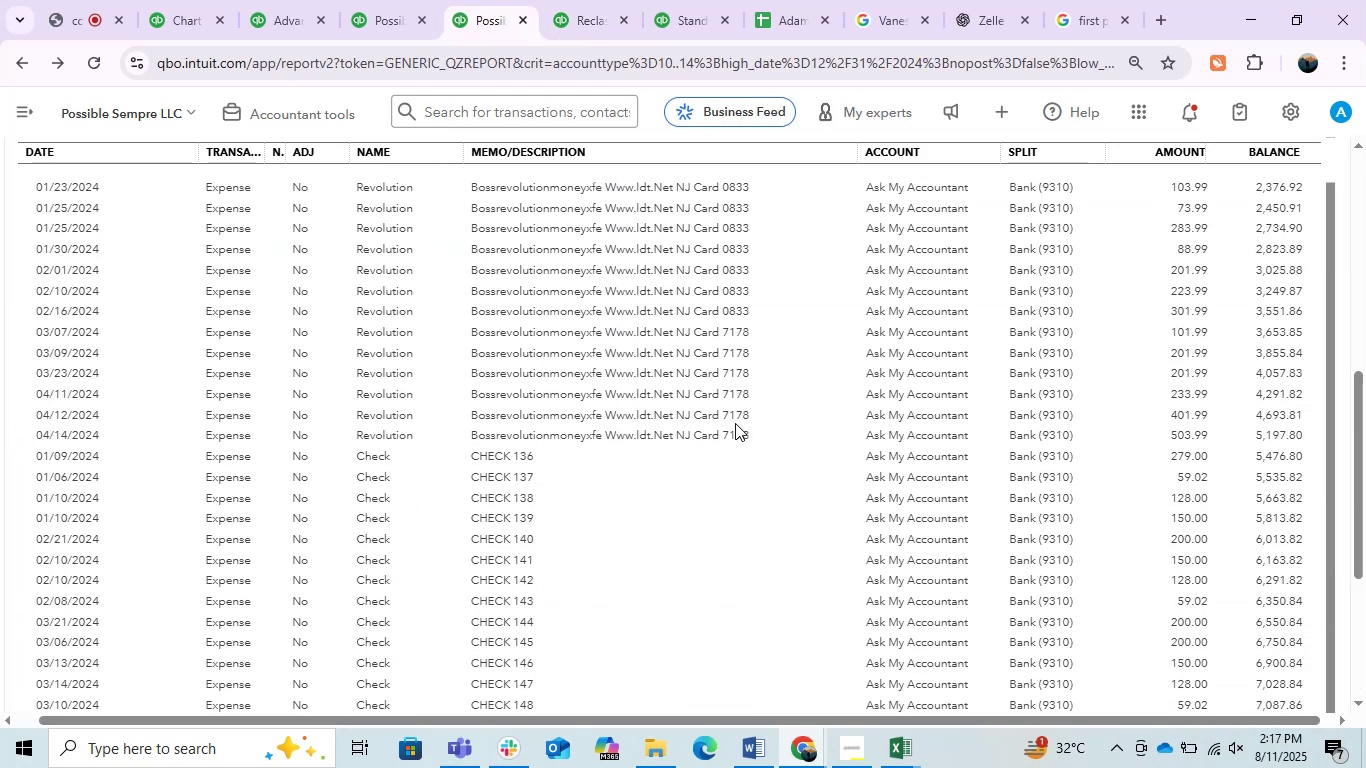 
scroll: coordinate [763, 541], scroll_direction: none, amount: 0.0
 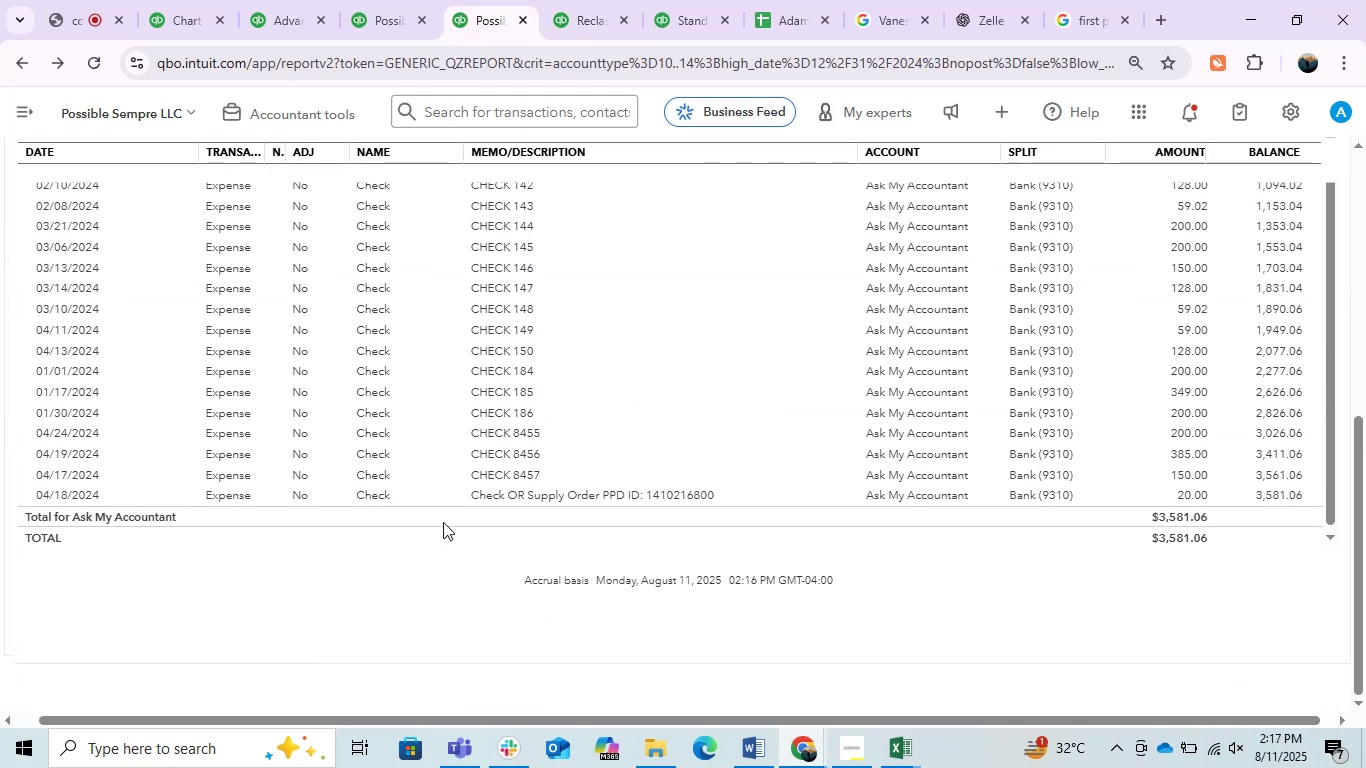 
scroll: coordinate [547, 504], scroll_direction: up, amount: 1.0
 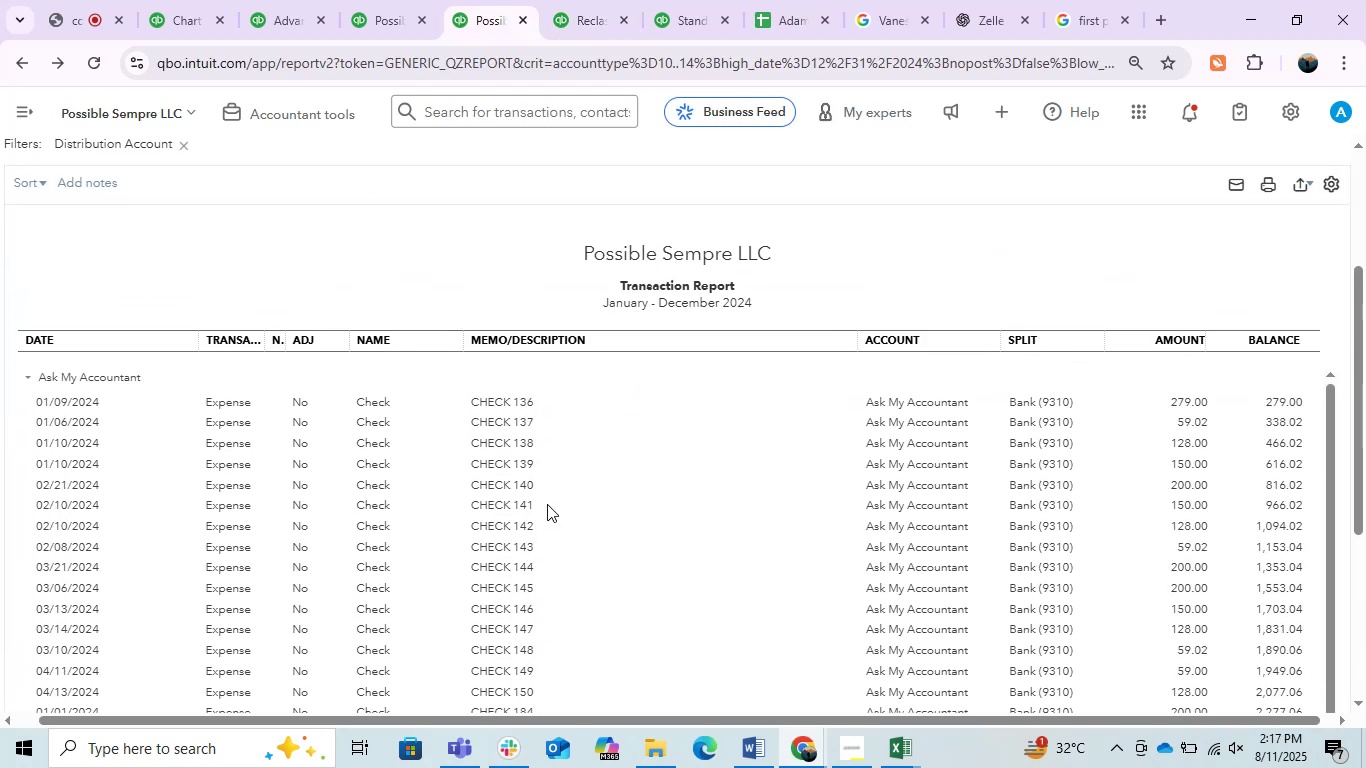 
scroll: coordinate [514, 490], scroll_direction: down, amount: 6.0
 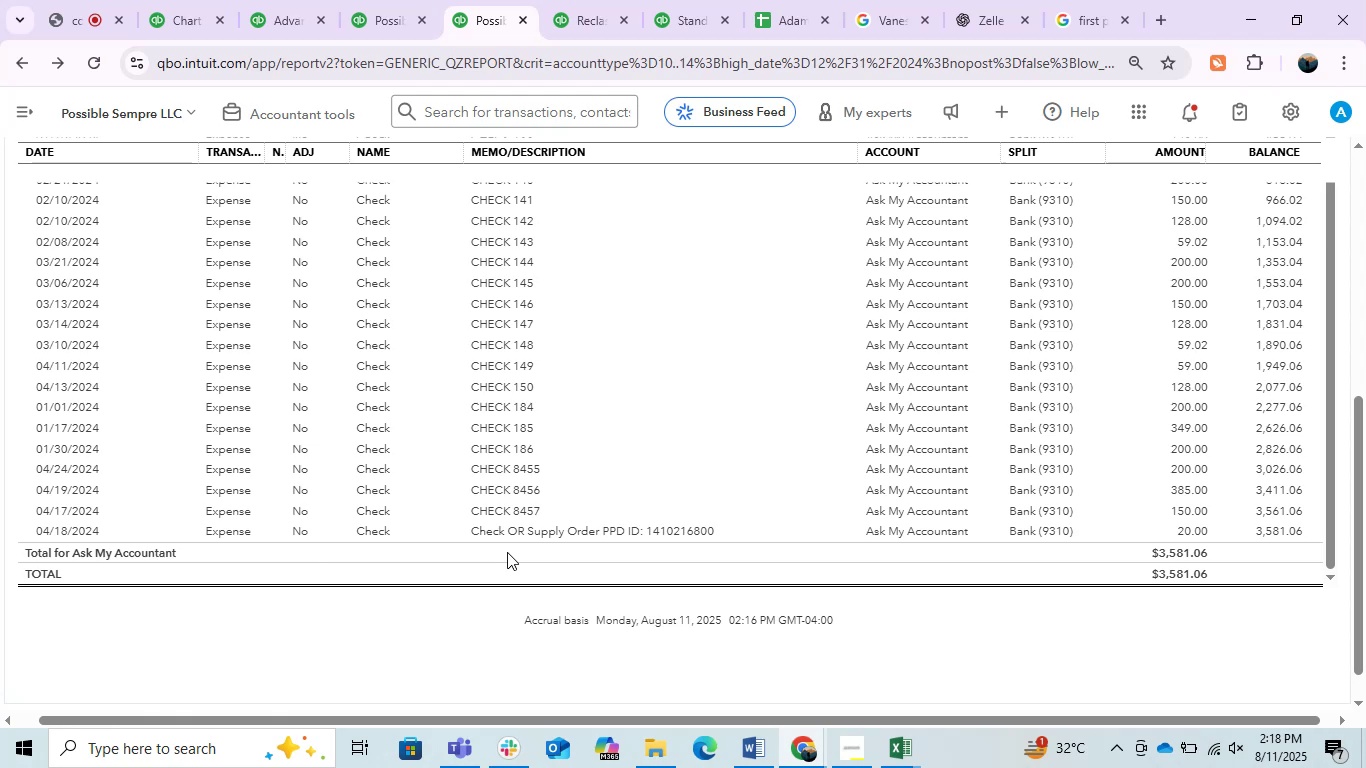 
wait(93.46)
 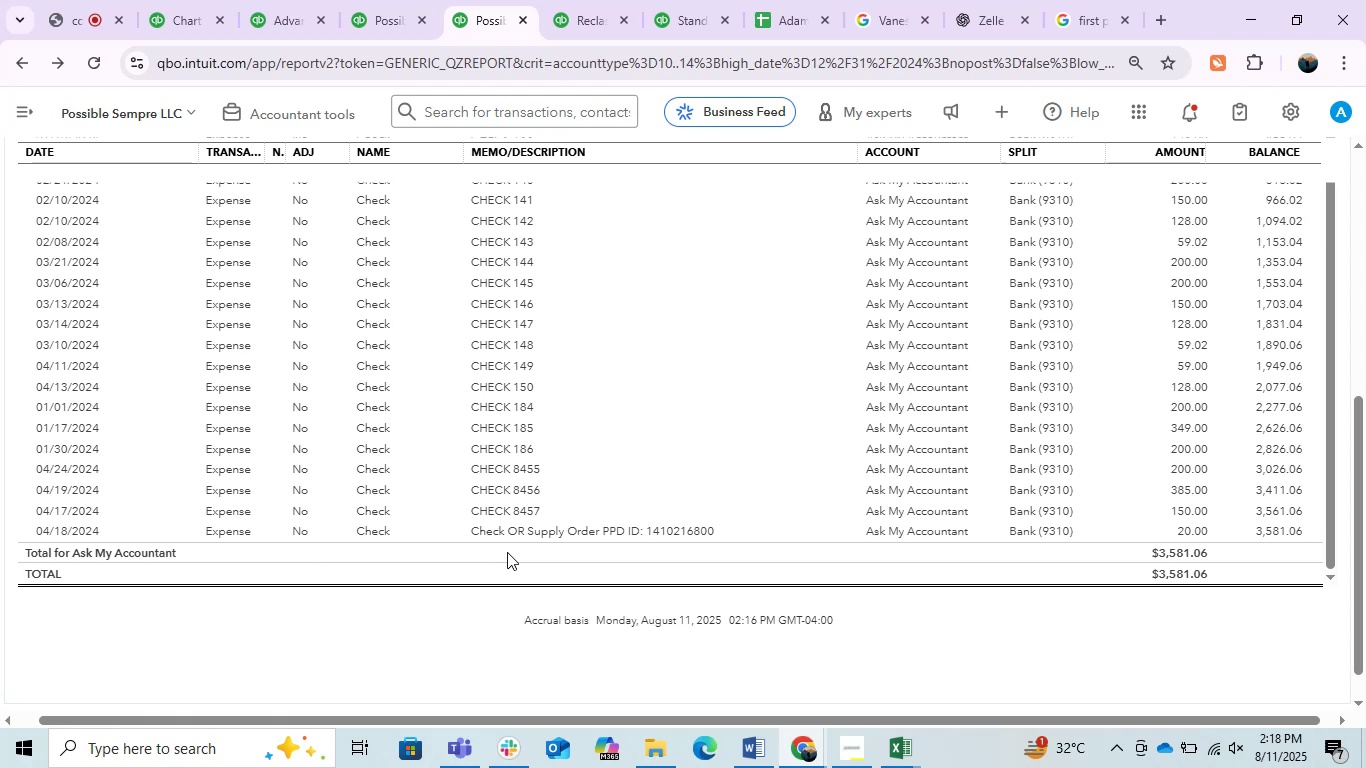 
left_click_drag(start_coordinate=[856, 157], to_coordinate=[776, 178])
 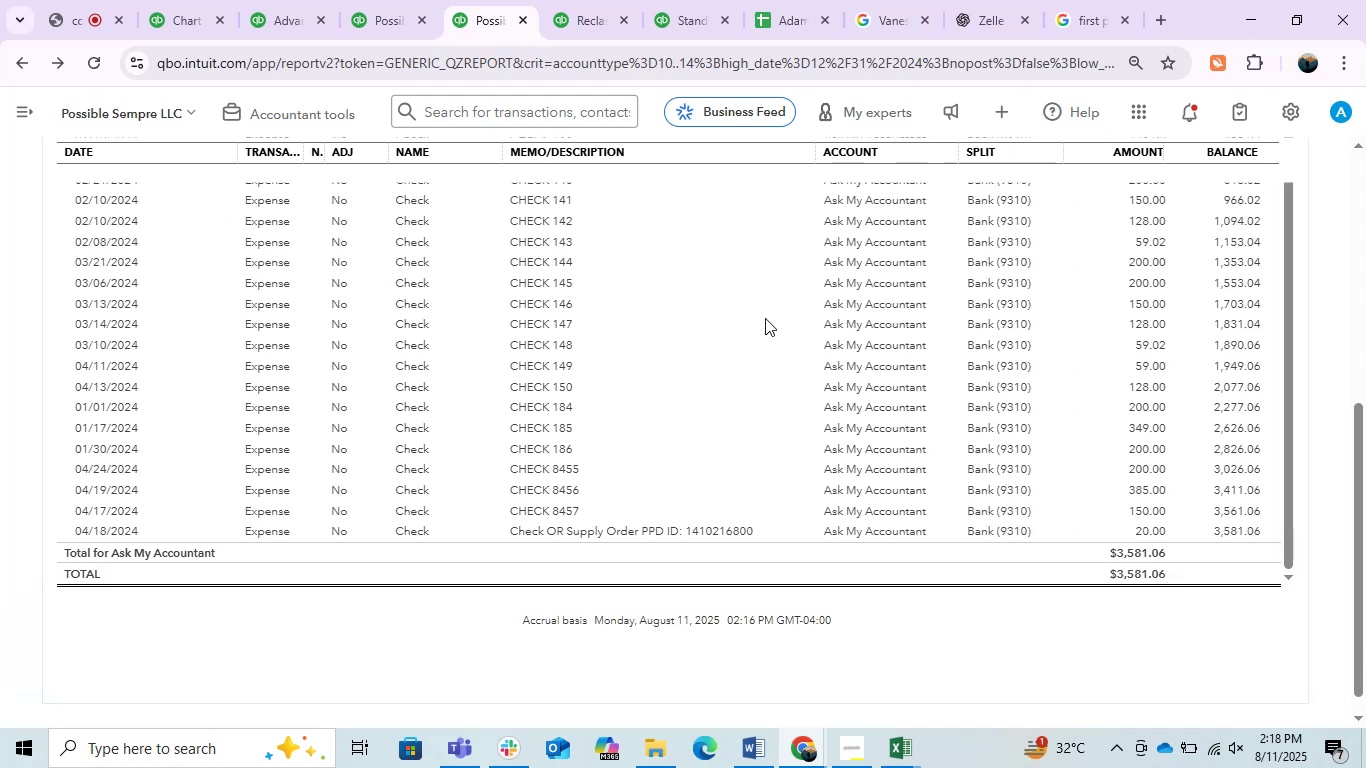 
scroll: coordinate [607, 381], scroll_direction: up, amount: 4.0
 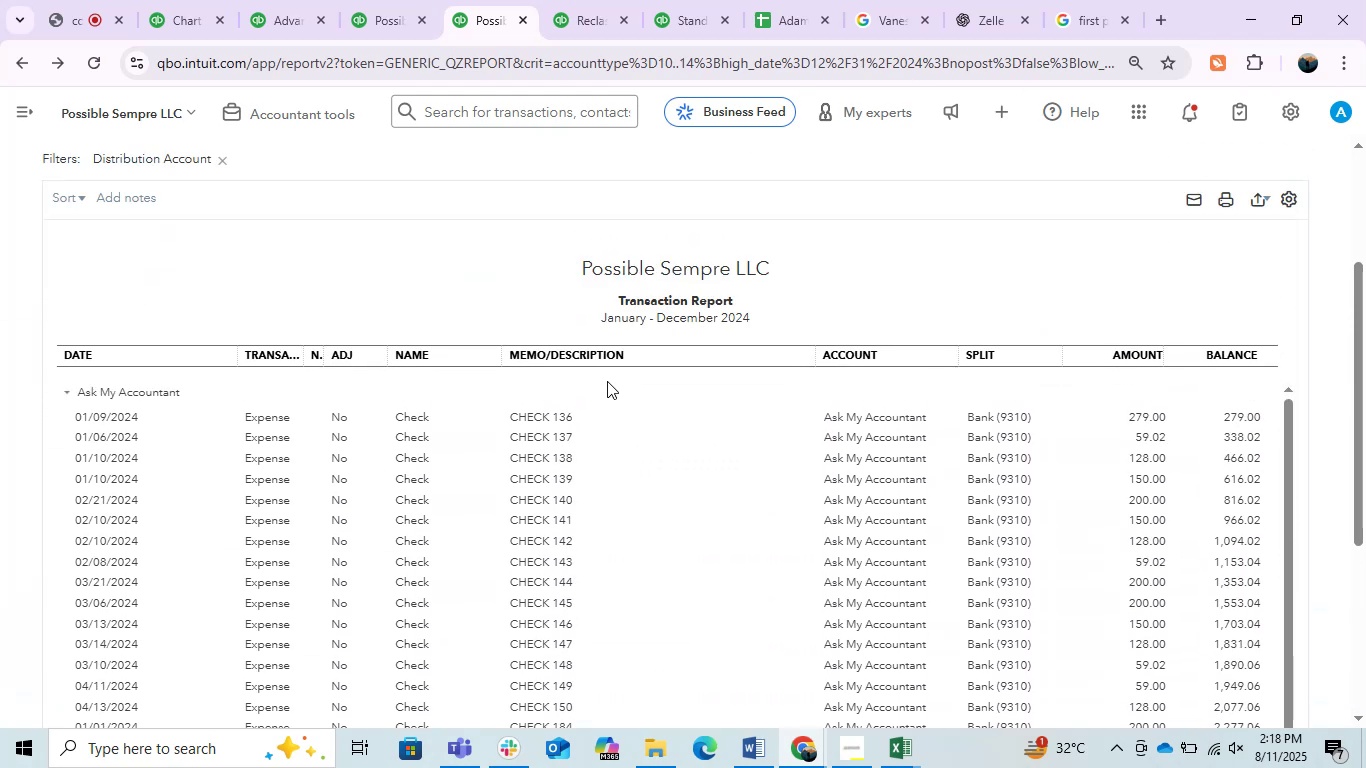 
scroll: coordinate [607, 381], scroll_direction: down, amount: 1.0
 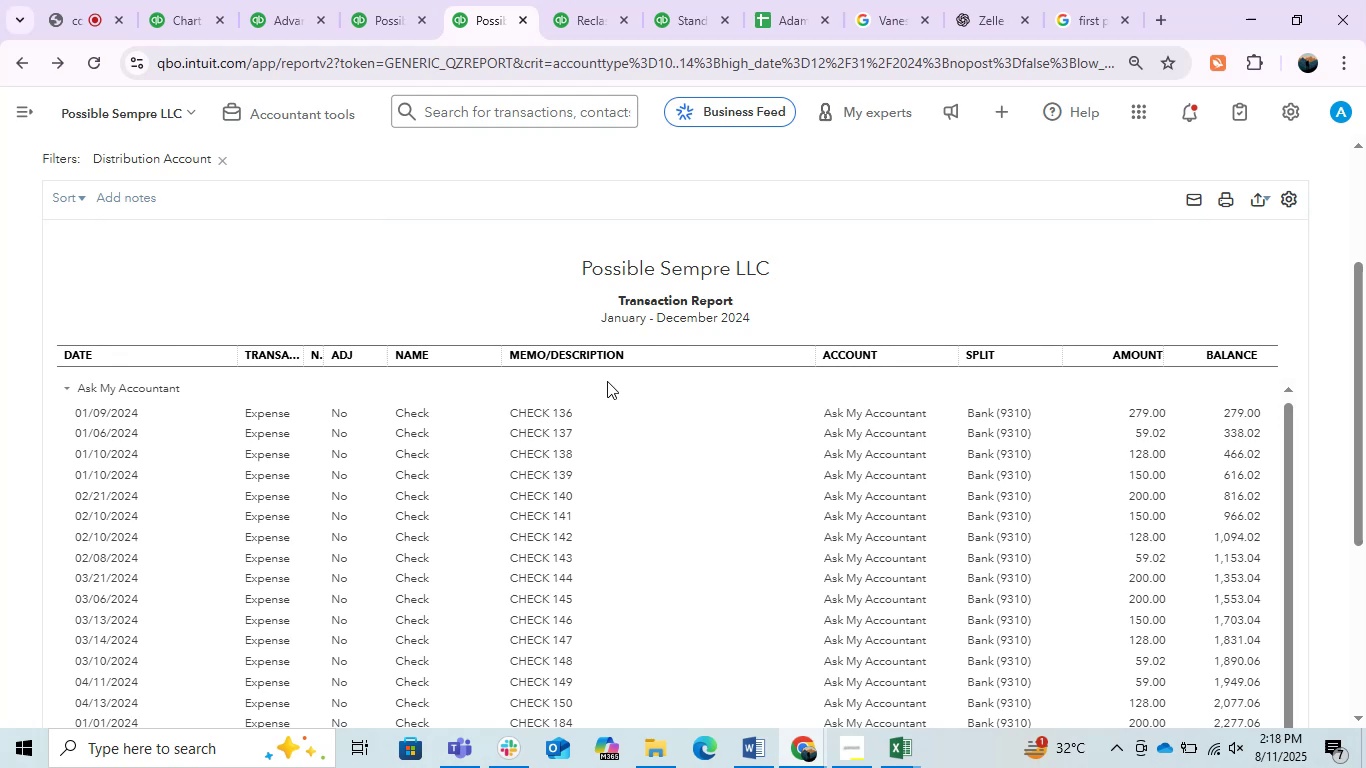 
wait(5.0)
 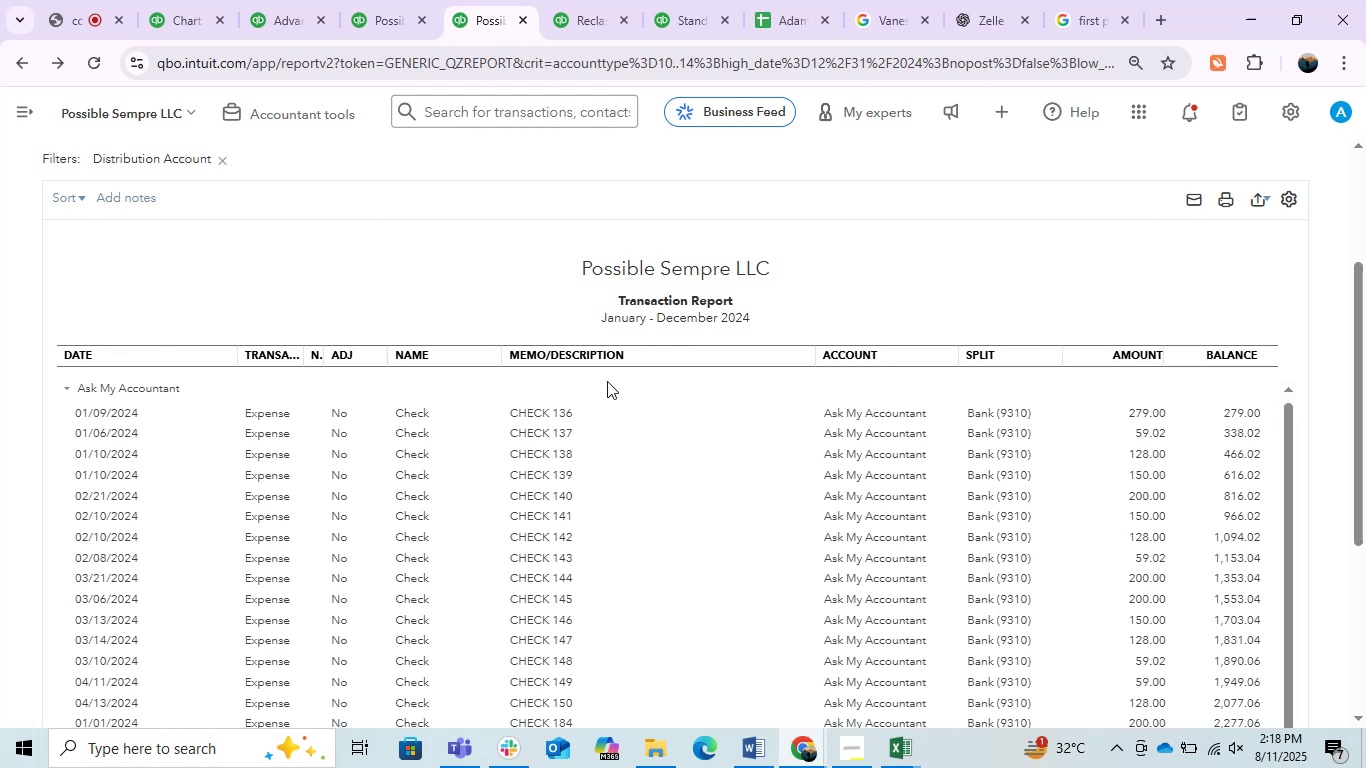 
scroll: coordinate [605, 438], scroll_direction: down, amount: 2.0
 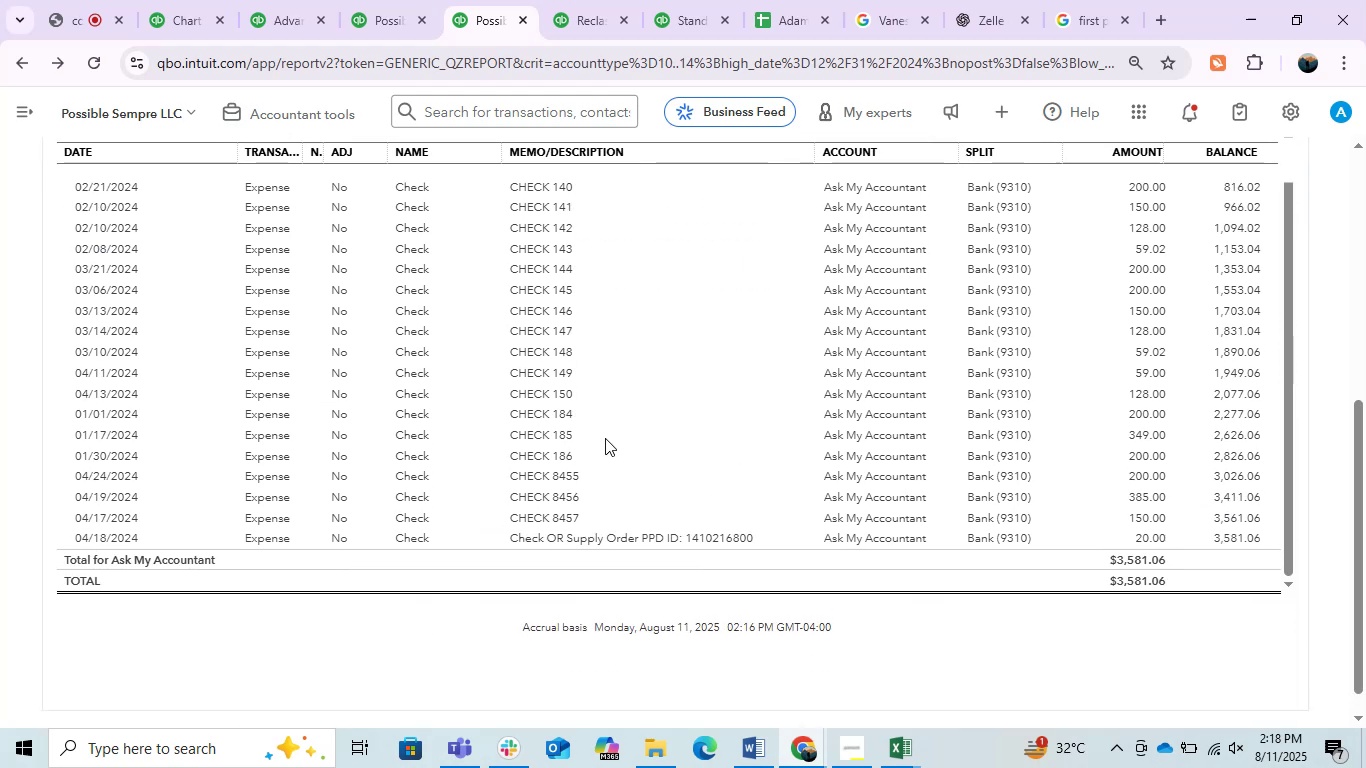 
left_click([51, 0])
 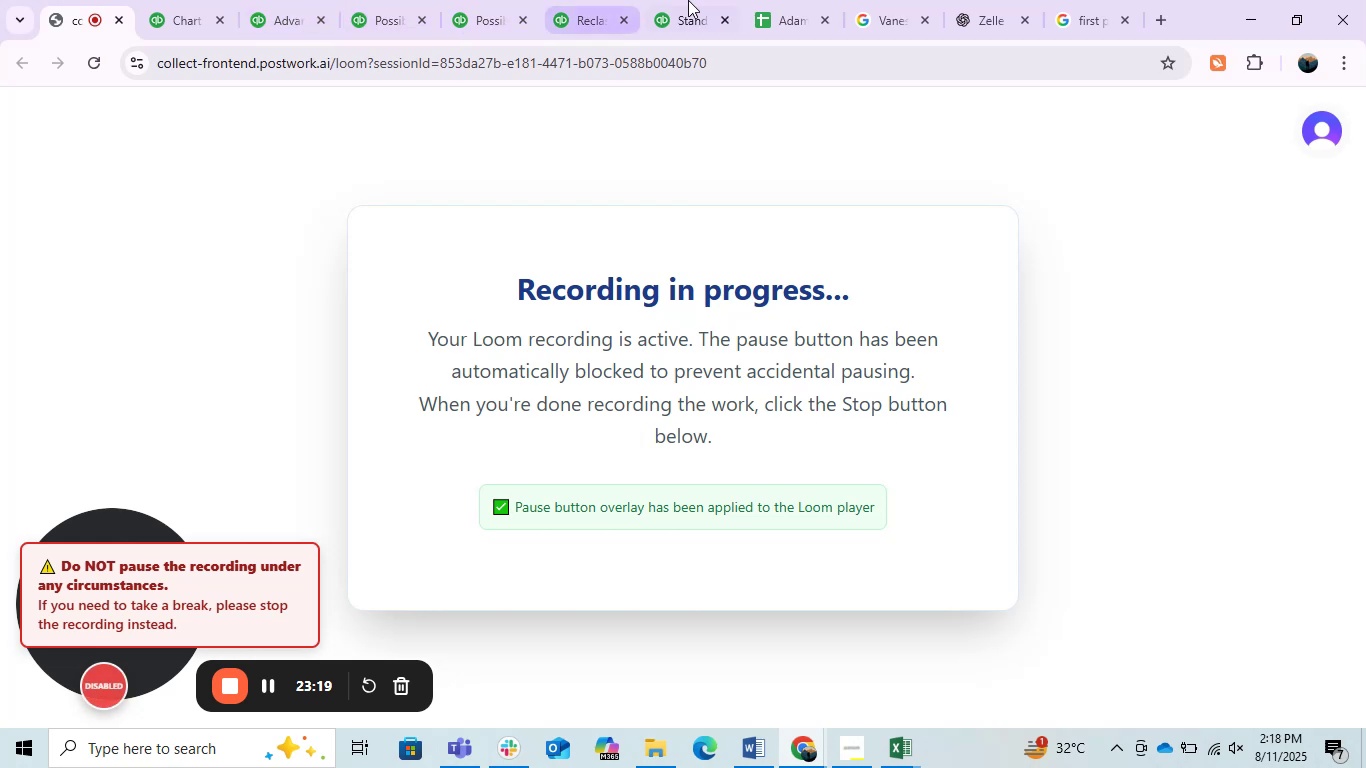 
left_click([780, 16])
 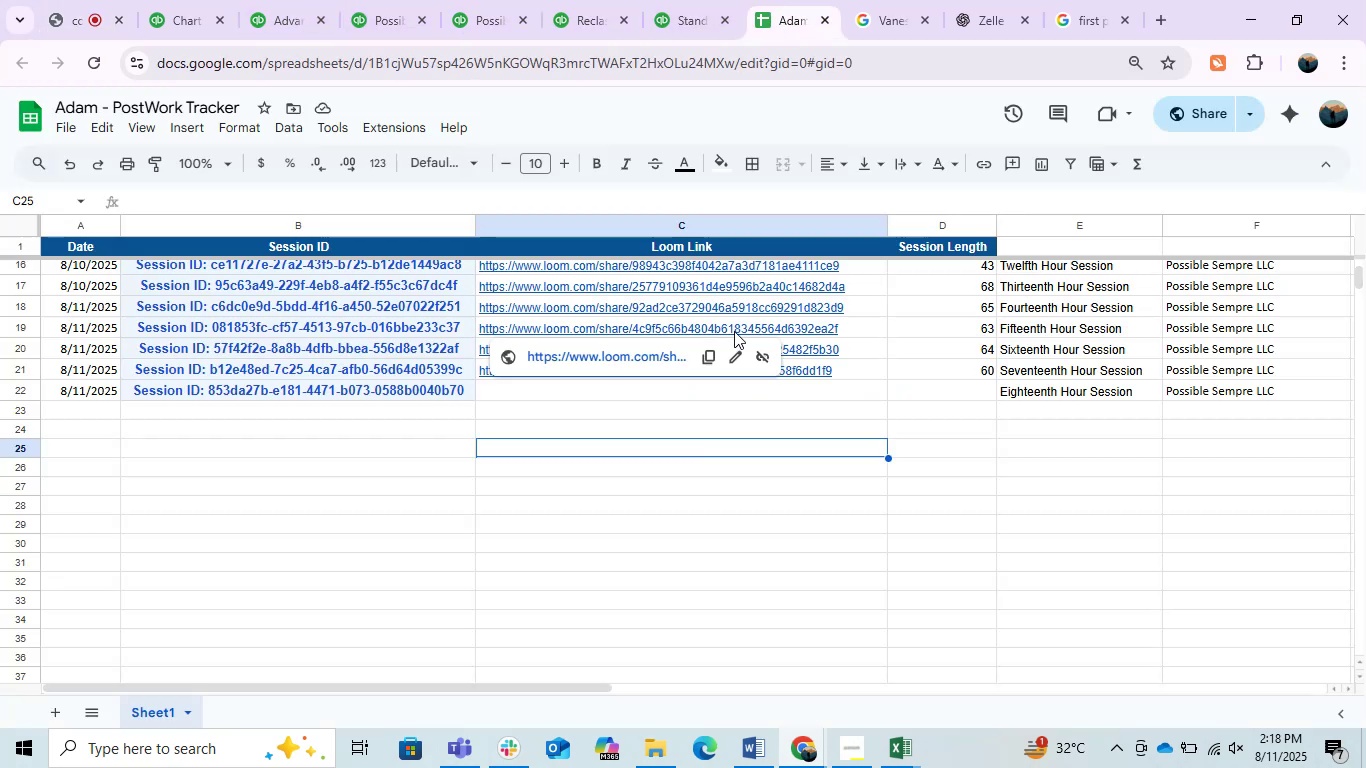 
left_click([691, 409])
 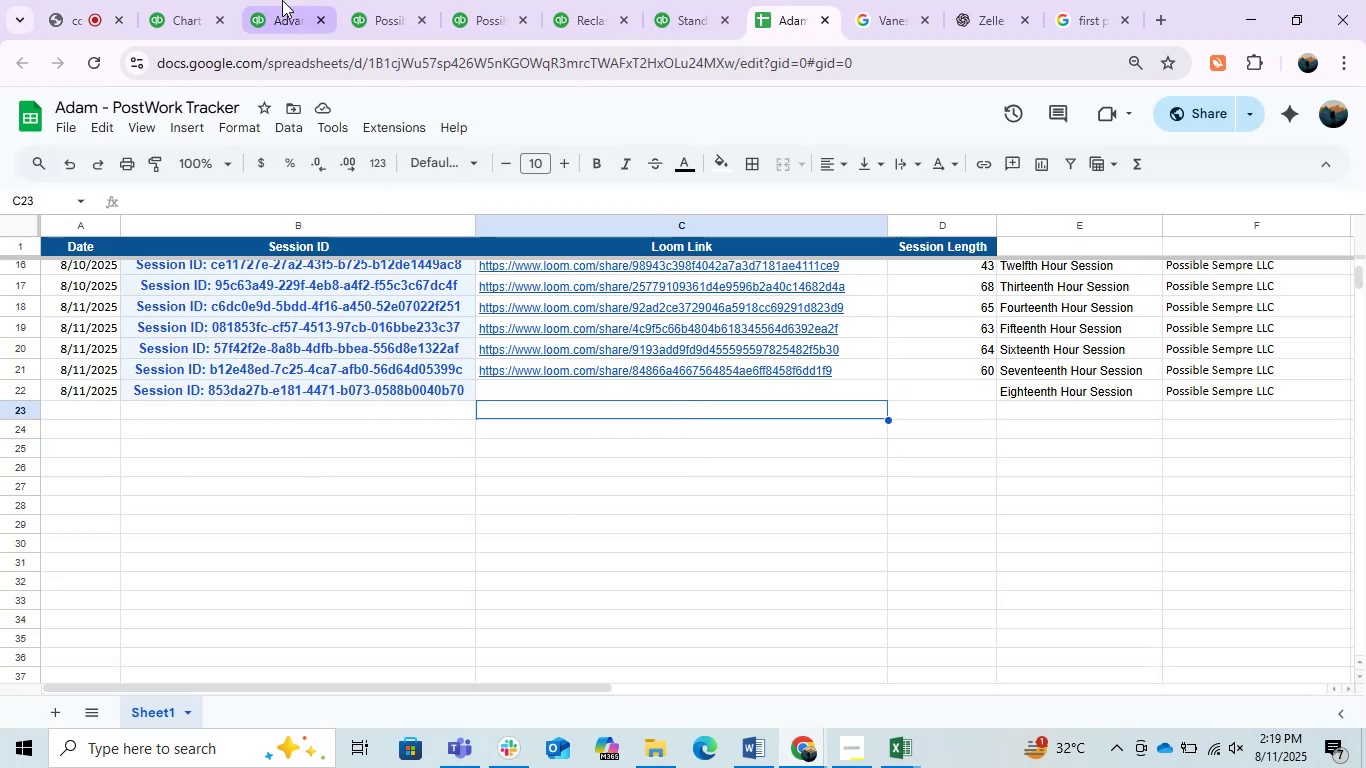 
left_click([577, 0])
 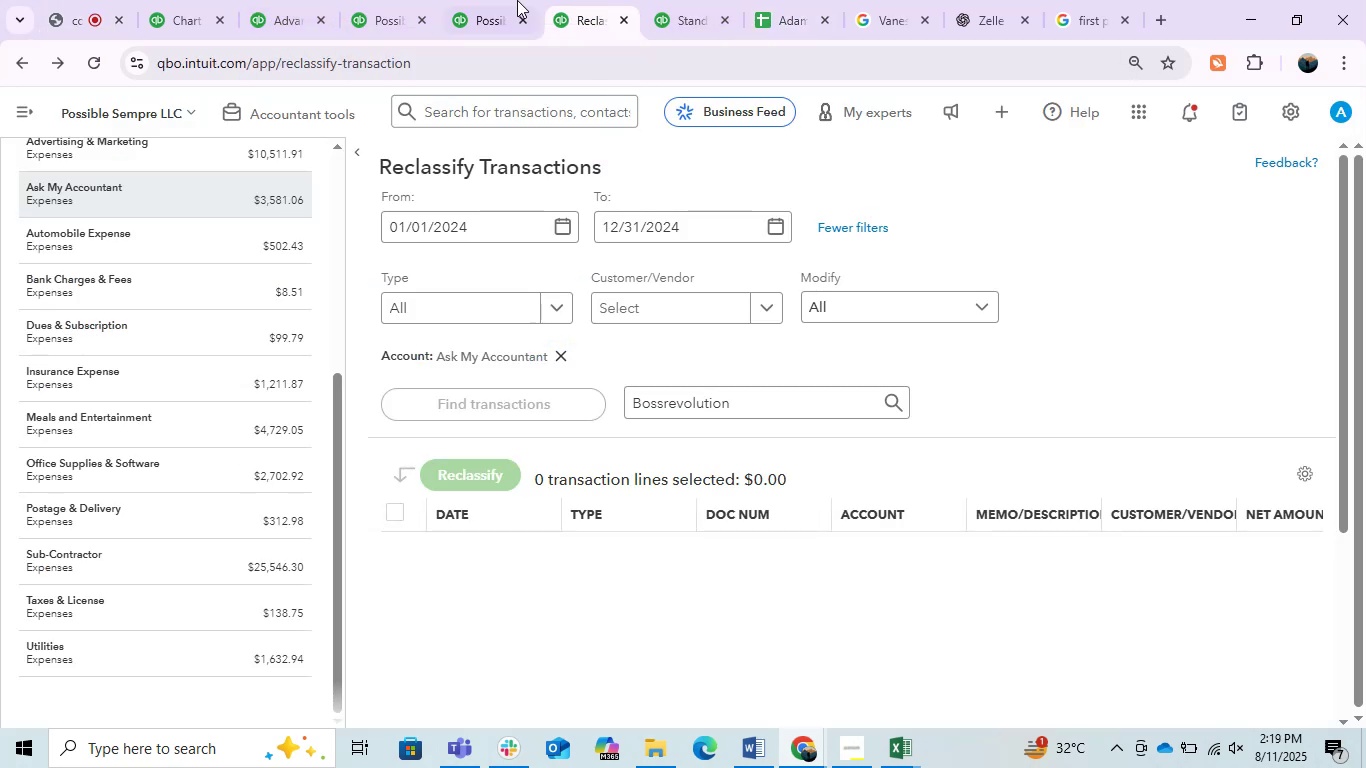 
left_click([472, 0])
 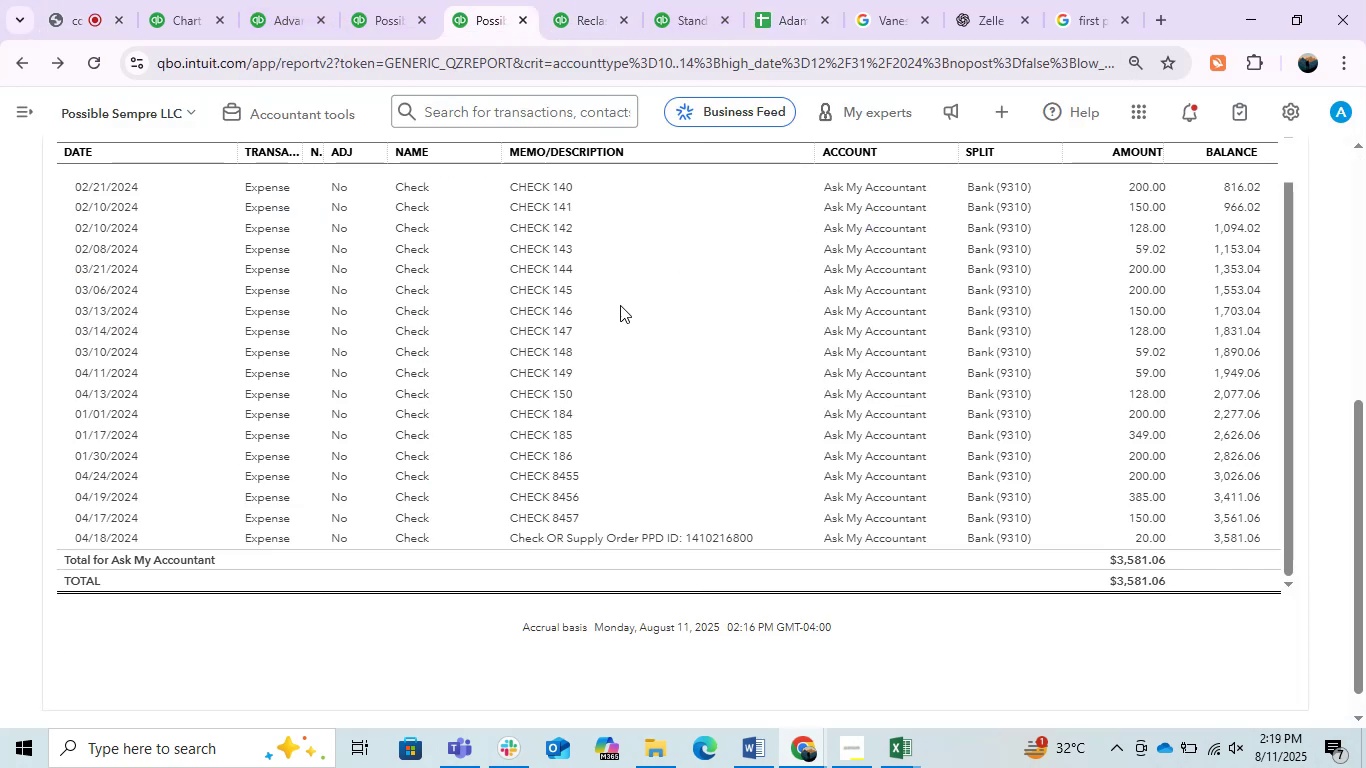 
scroll: coordinate [632, 428], scroll_direction: up, amount: 2.0
 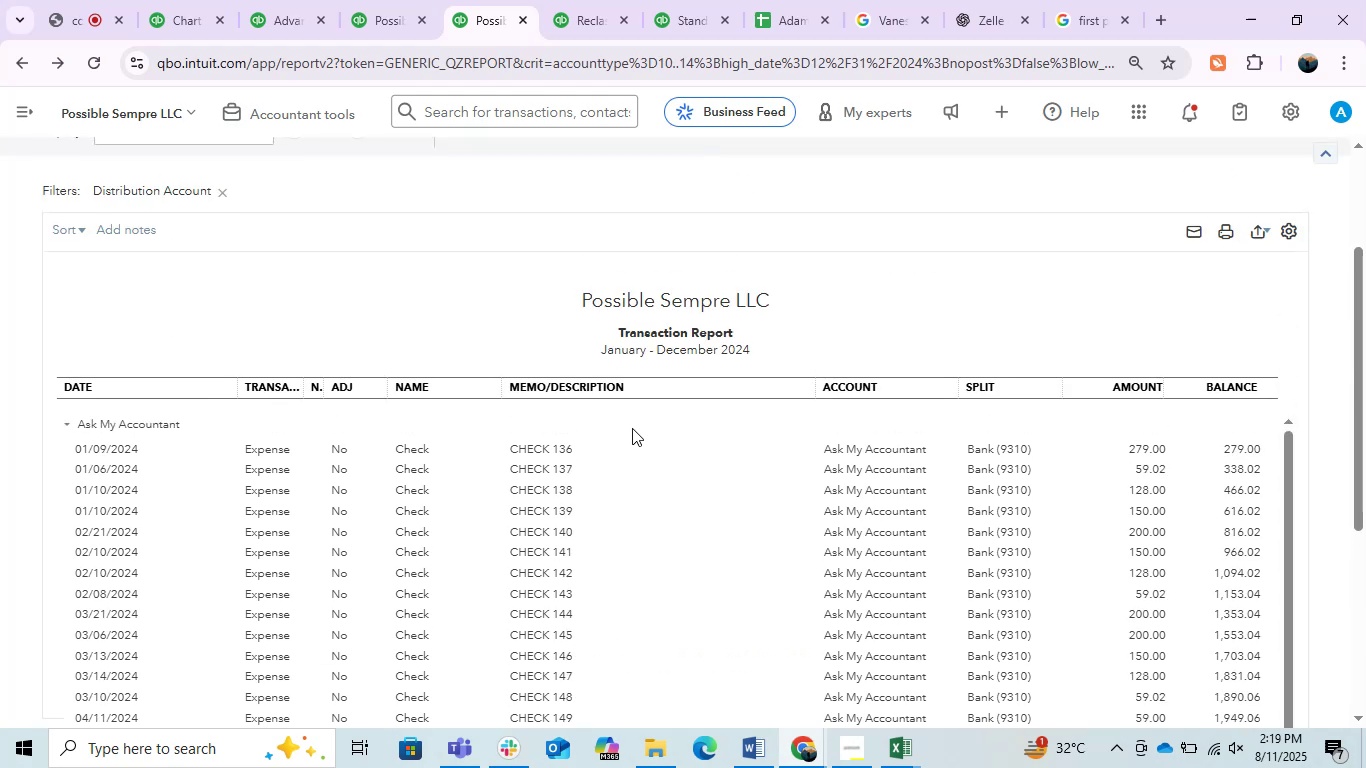 
scroll: coordinate [662, 490], scroll_direction: down, amount: 2.0
 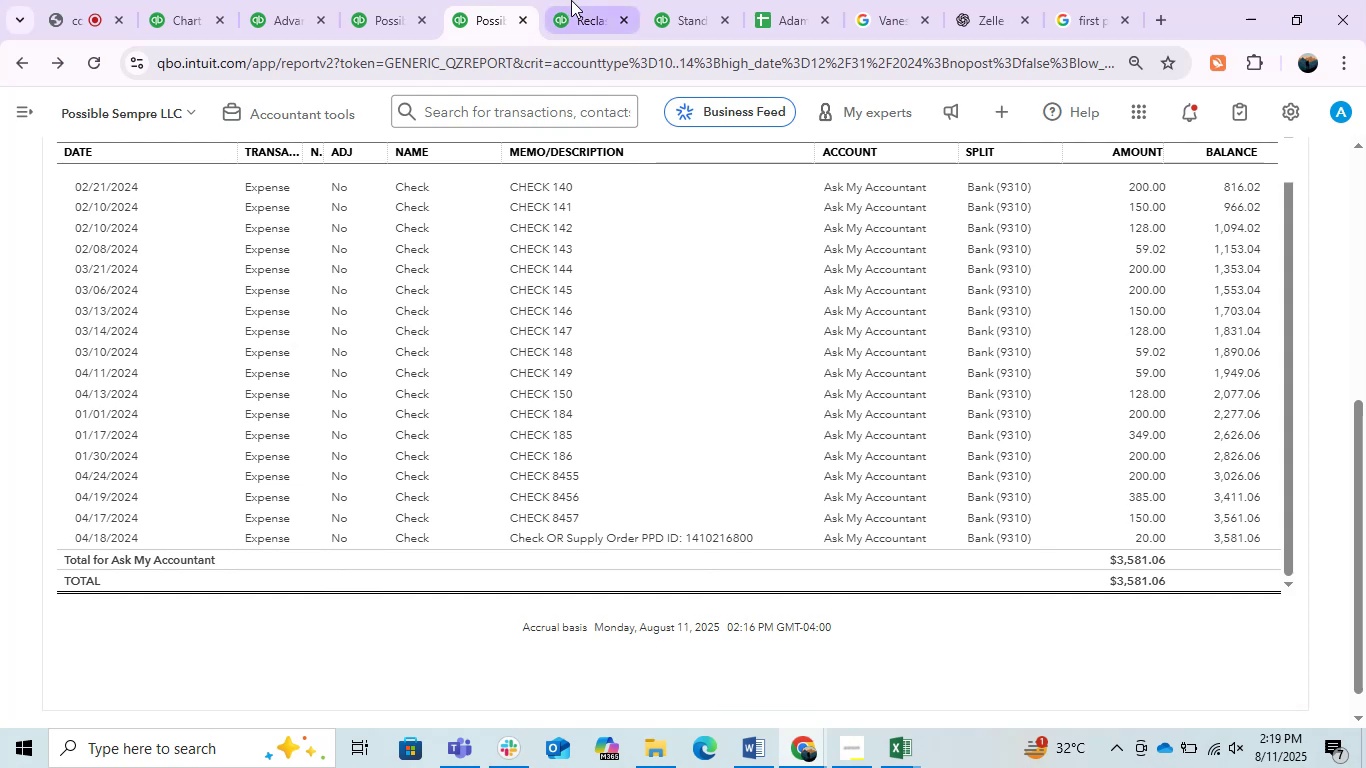 
wait(16.27)
 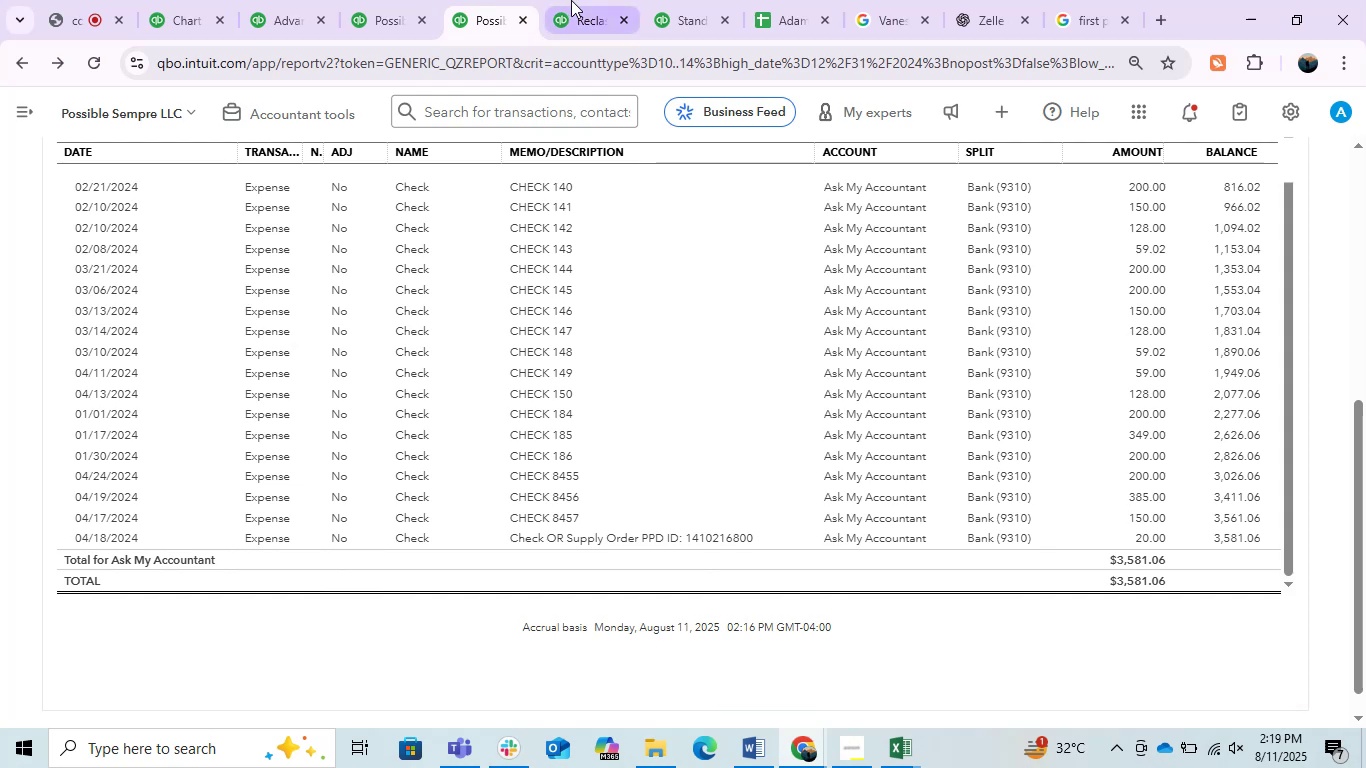 
scroll: coordinate [510, 526], scroll_direction: up, amount: 5.0
 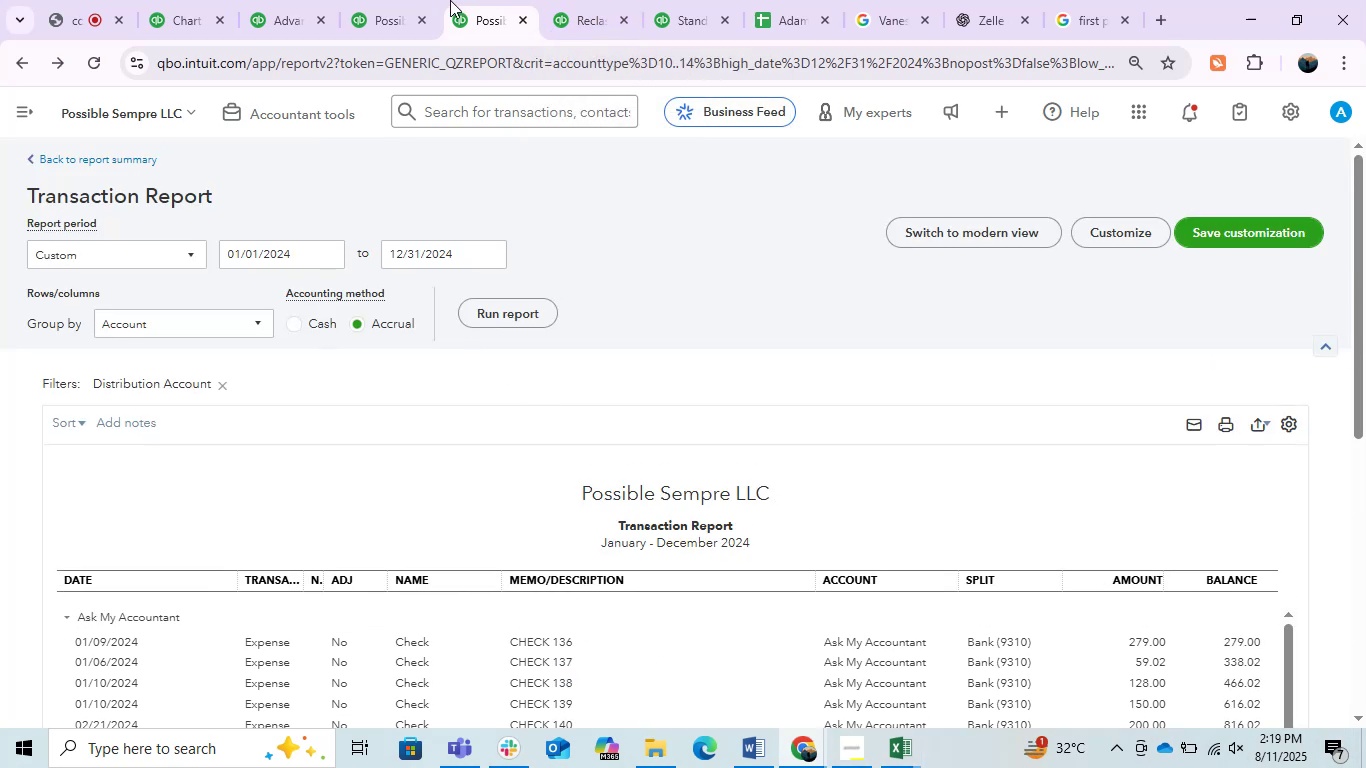 
left_click([409, 0])
 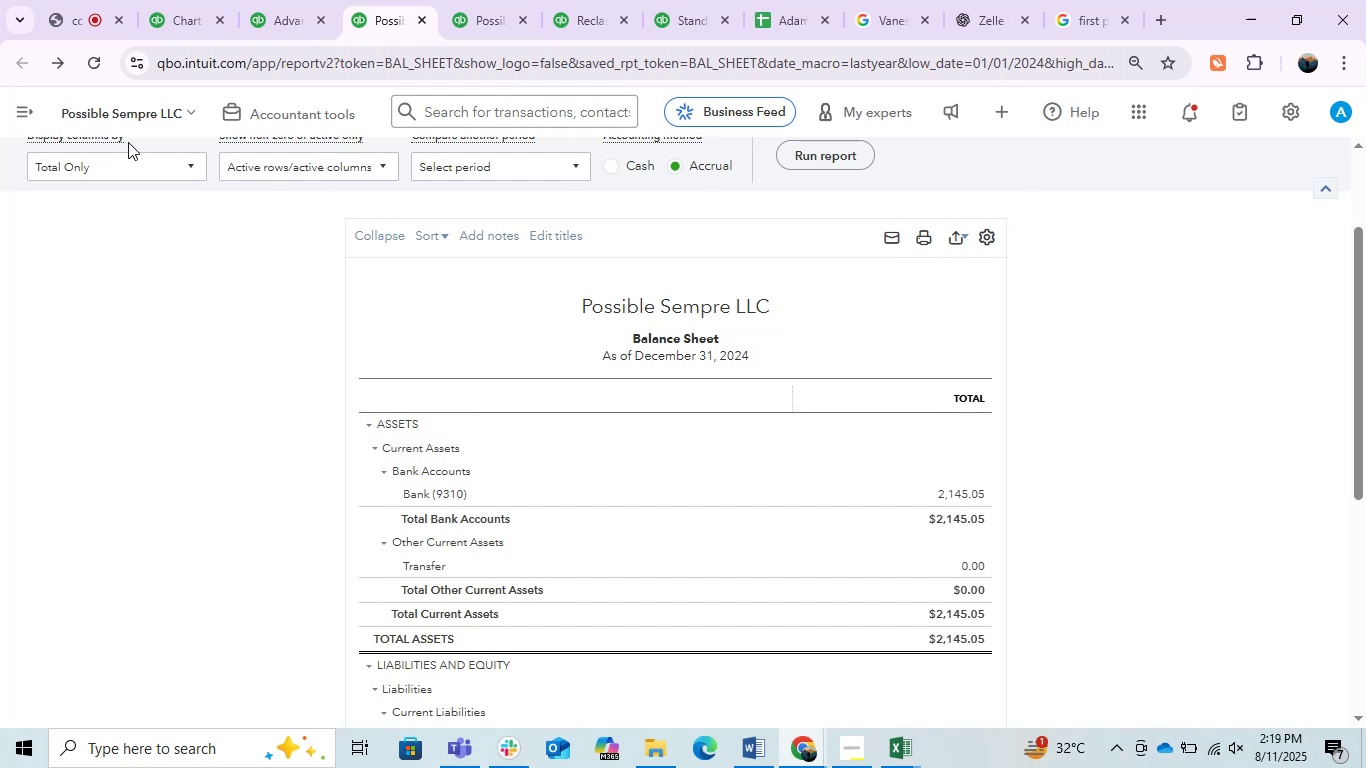 
left_click([45, 109])
 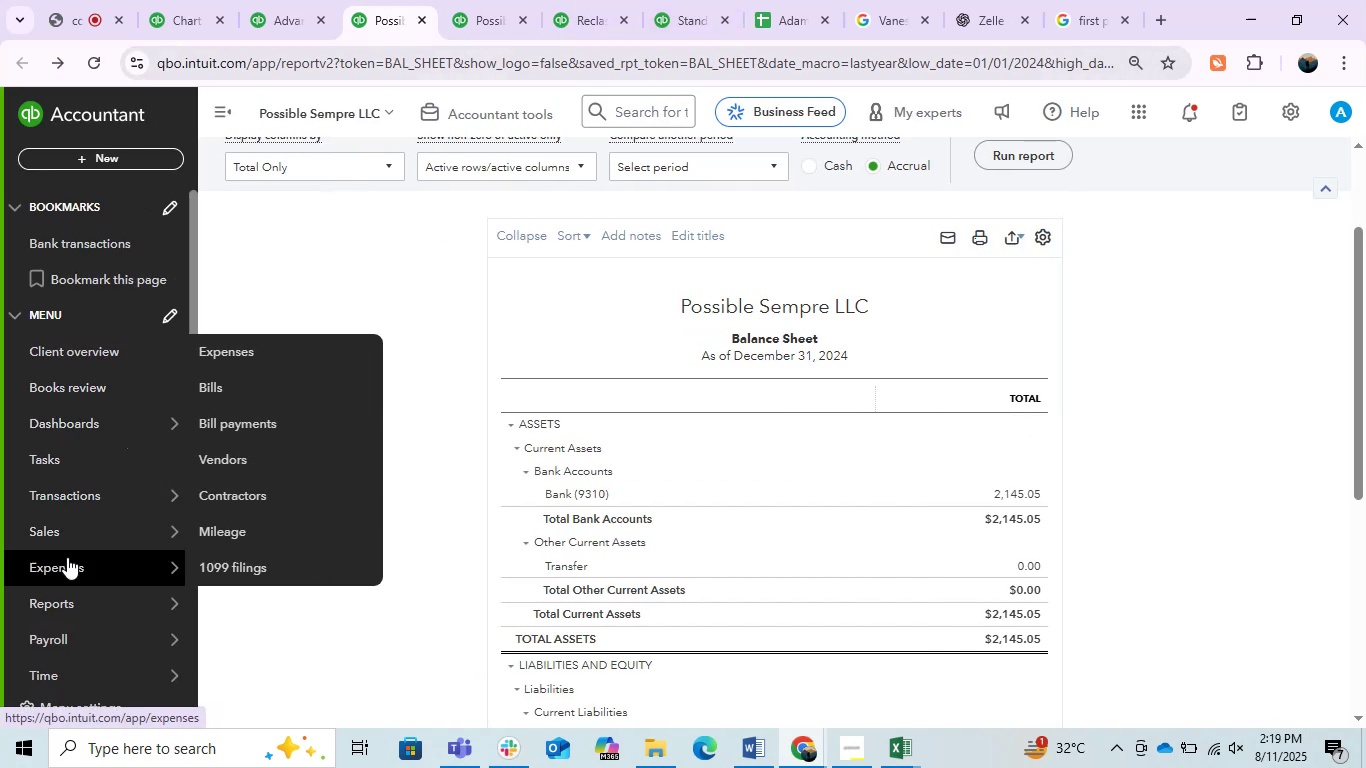 
scroll: coordinate [250, 347], scroll_direction: up, amount: 3.0
 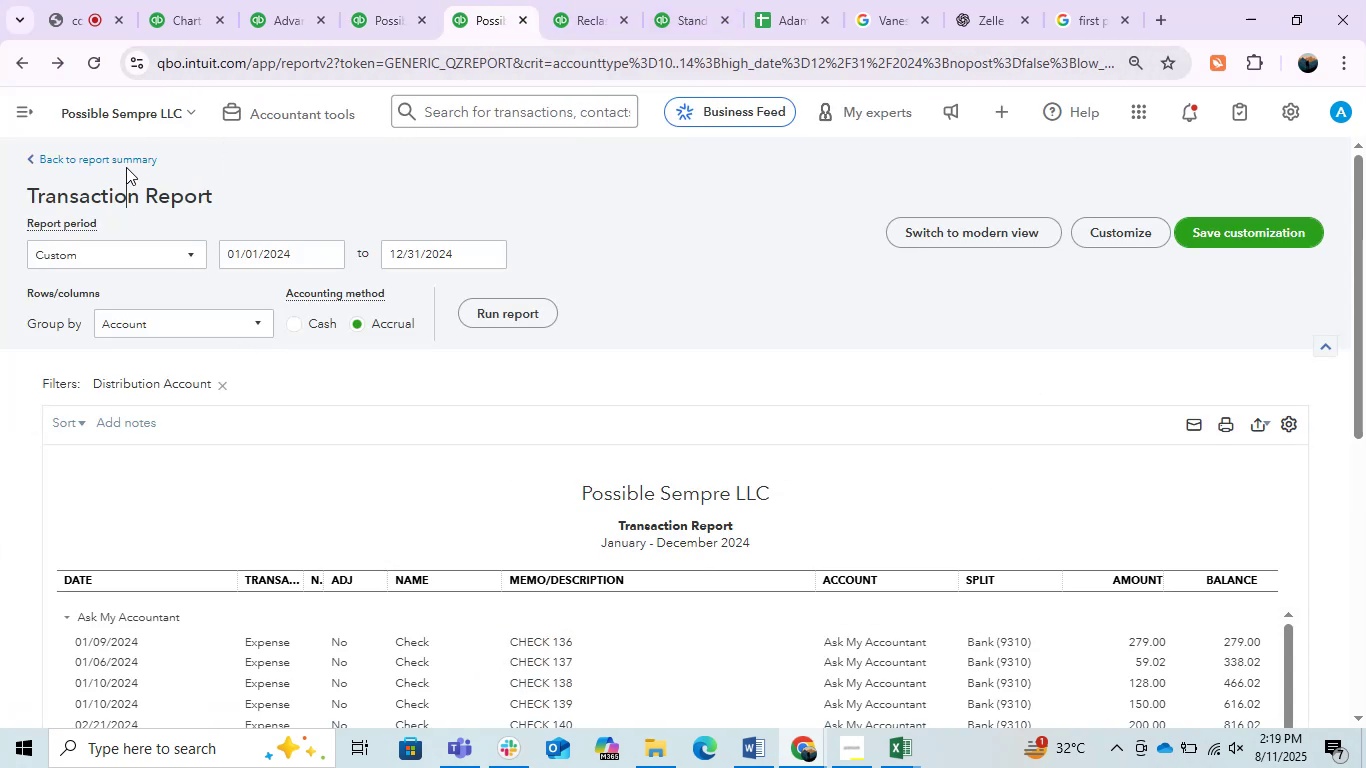 
double_click([119, 158])
 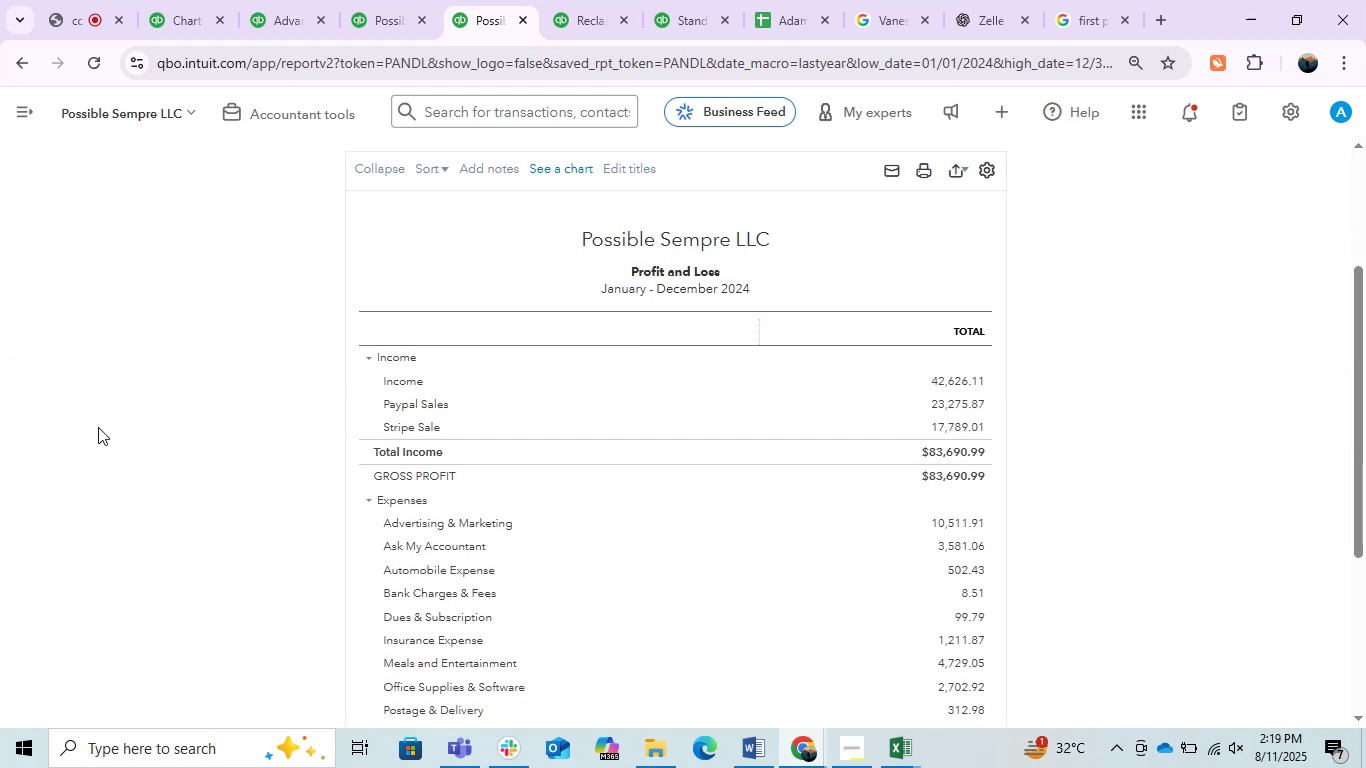 
wait(13.33)
 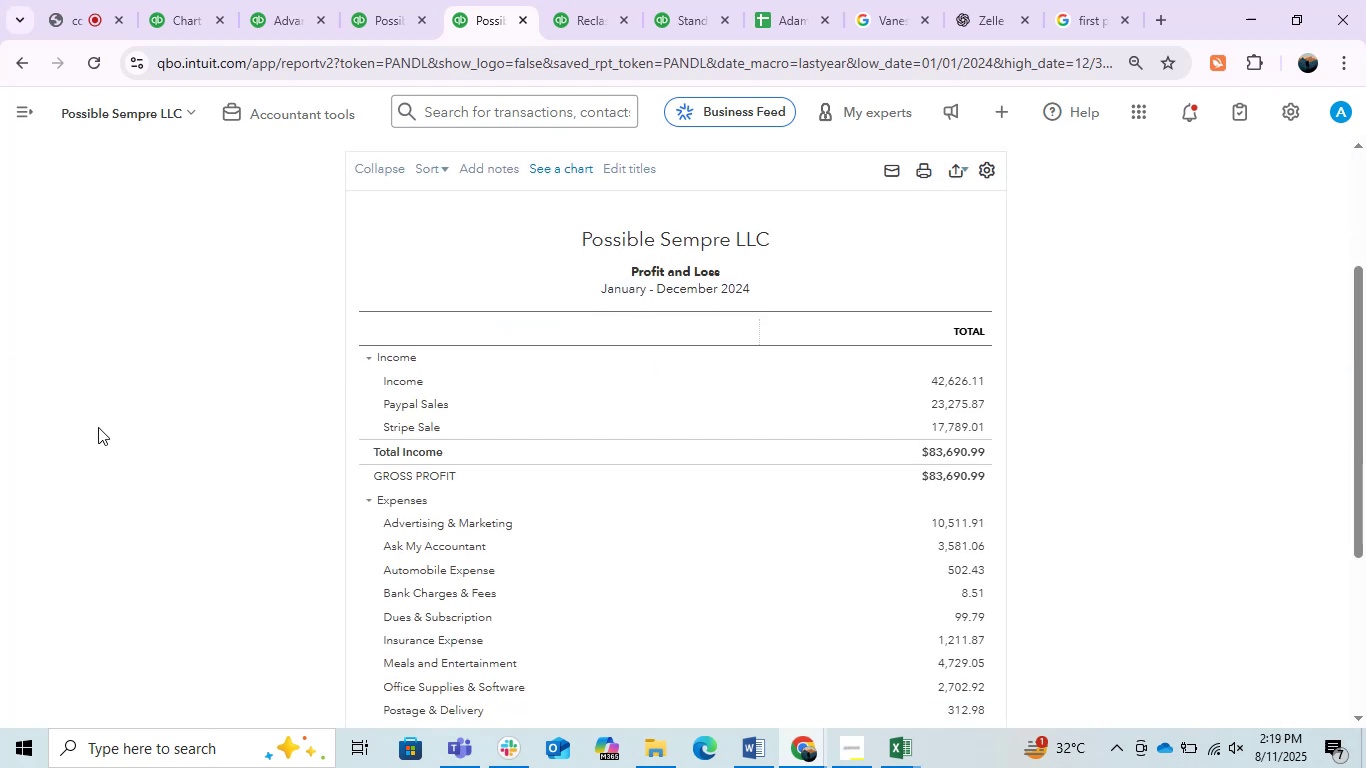 
scroll: coordinate [599, 430], scroll_direction: down, amount: 2.0
 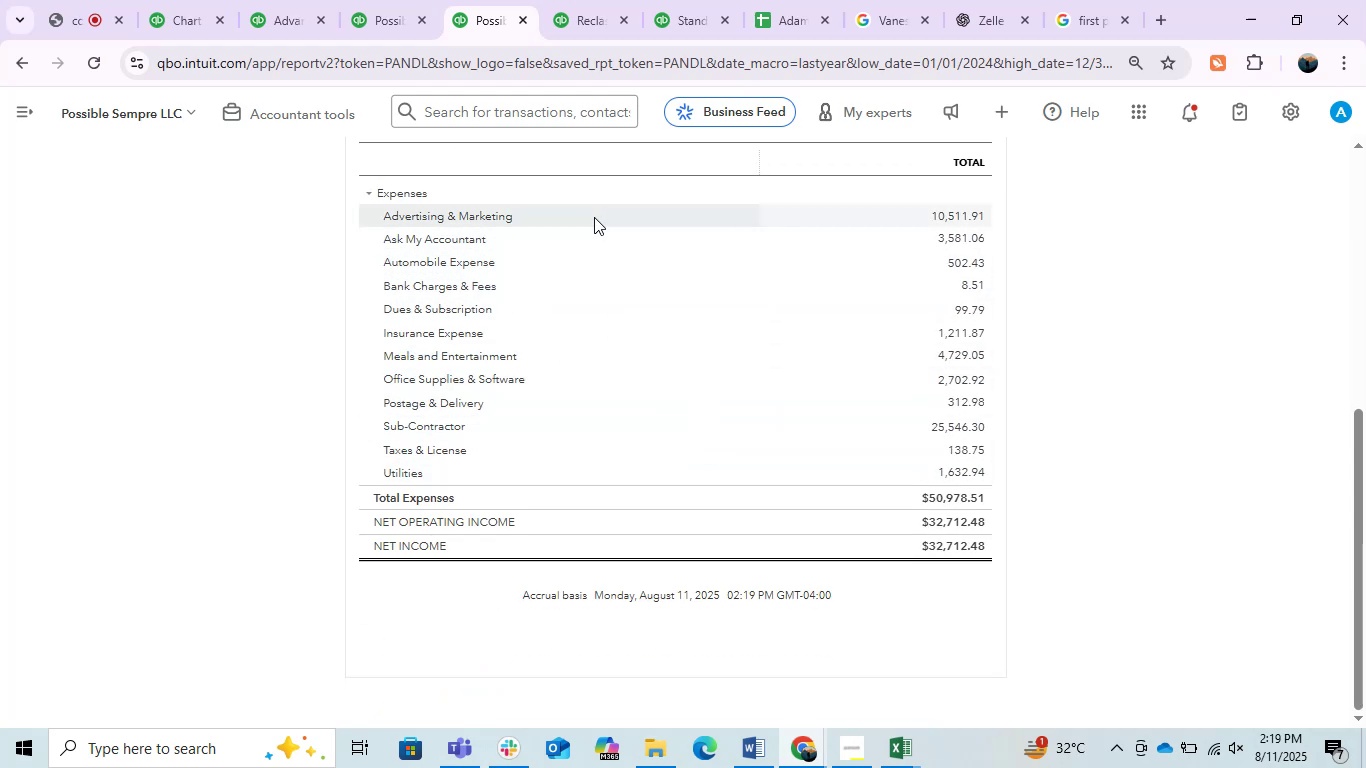 
wait(8.96)
 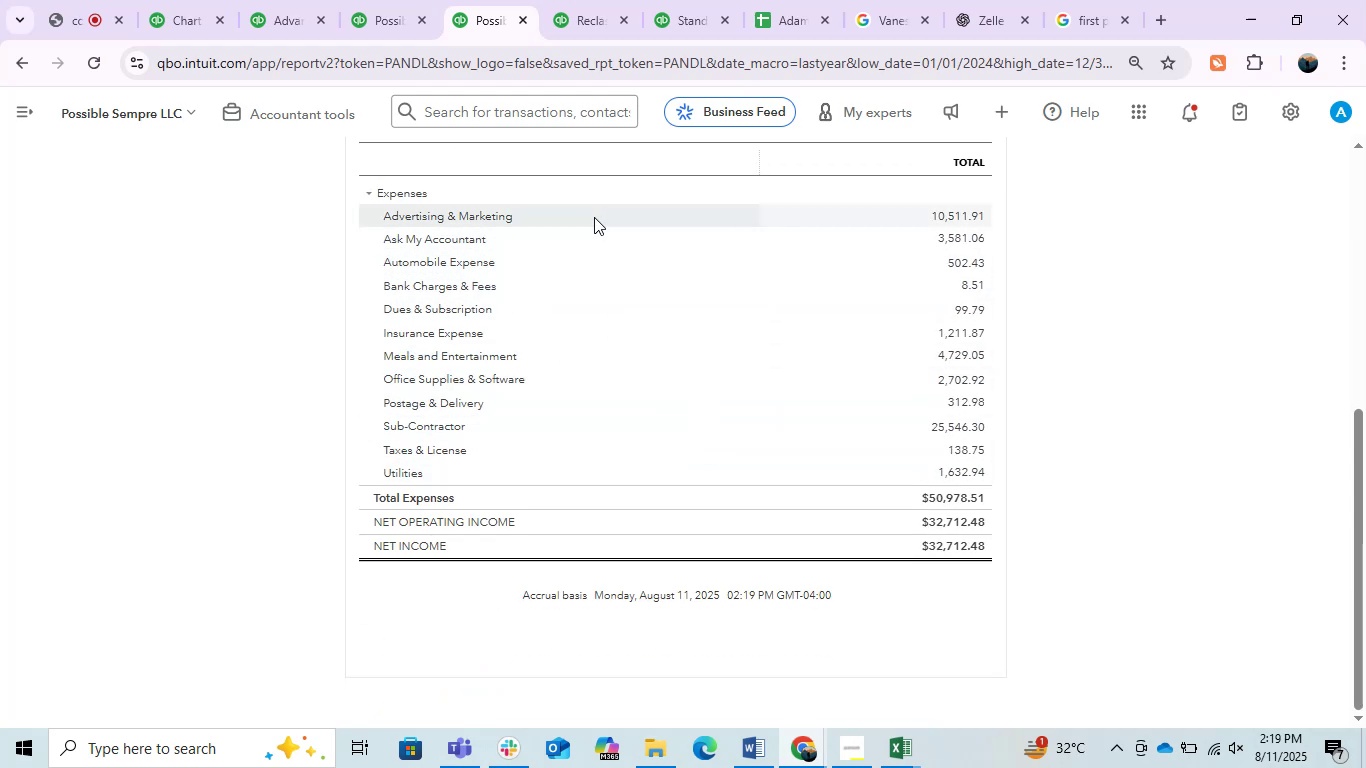 
mouse_move([420, 20])
 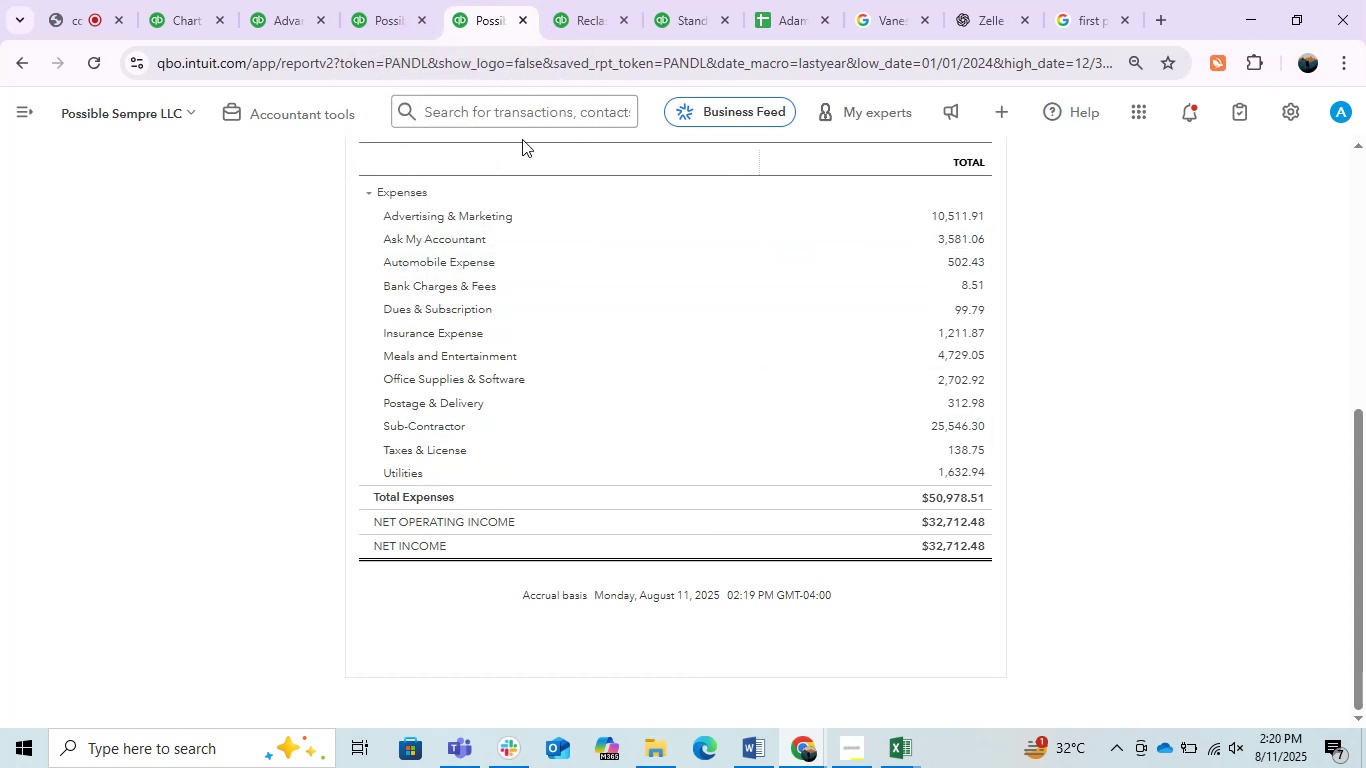 
wait(7.48)
 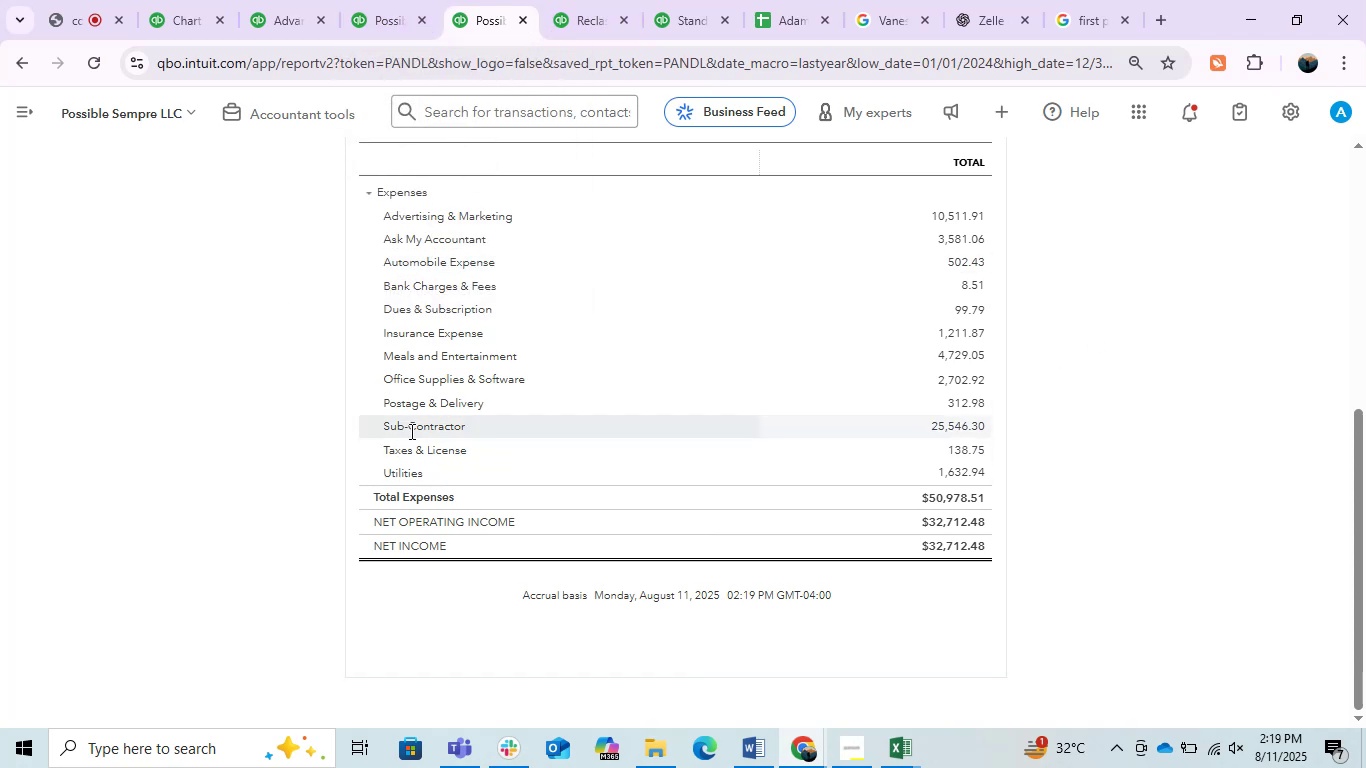 
left_click([1110, 312])
 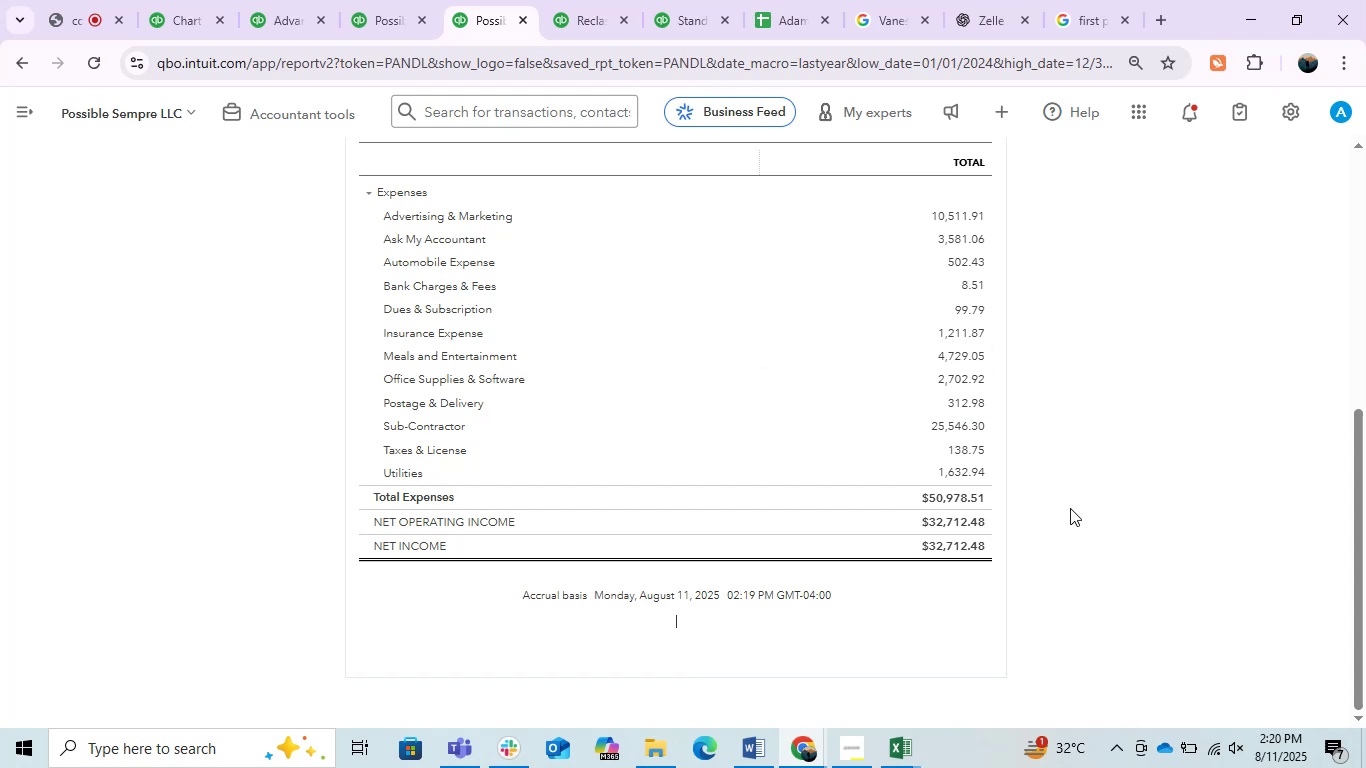 
scroll: coordinate [1070, 508], scroll_direction: up, amount: 3.0
 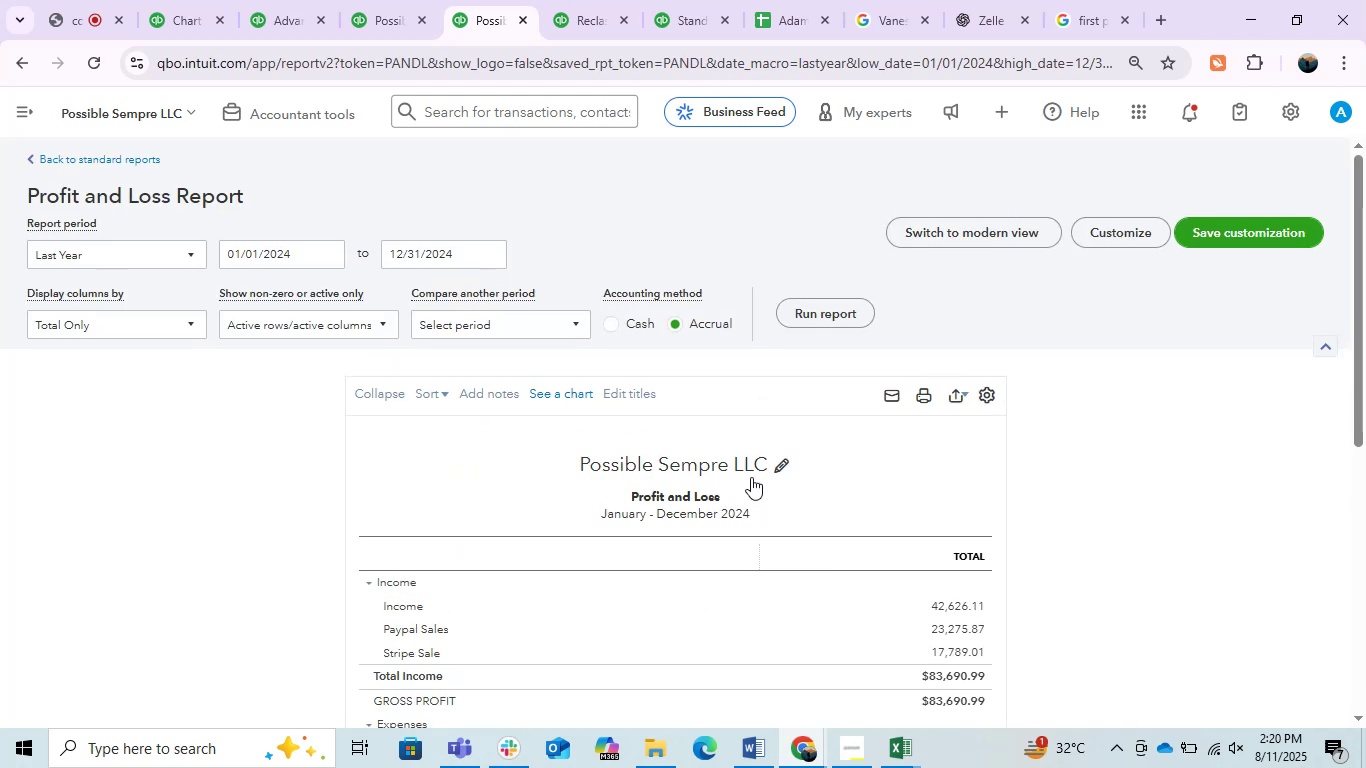 
scroll: coordinate [757, 433], scroll_direction: down, amount: 3.0
 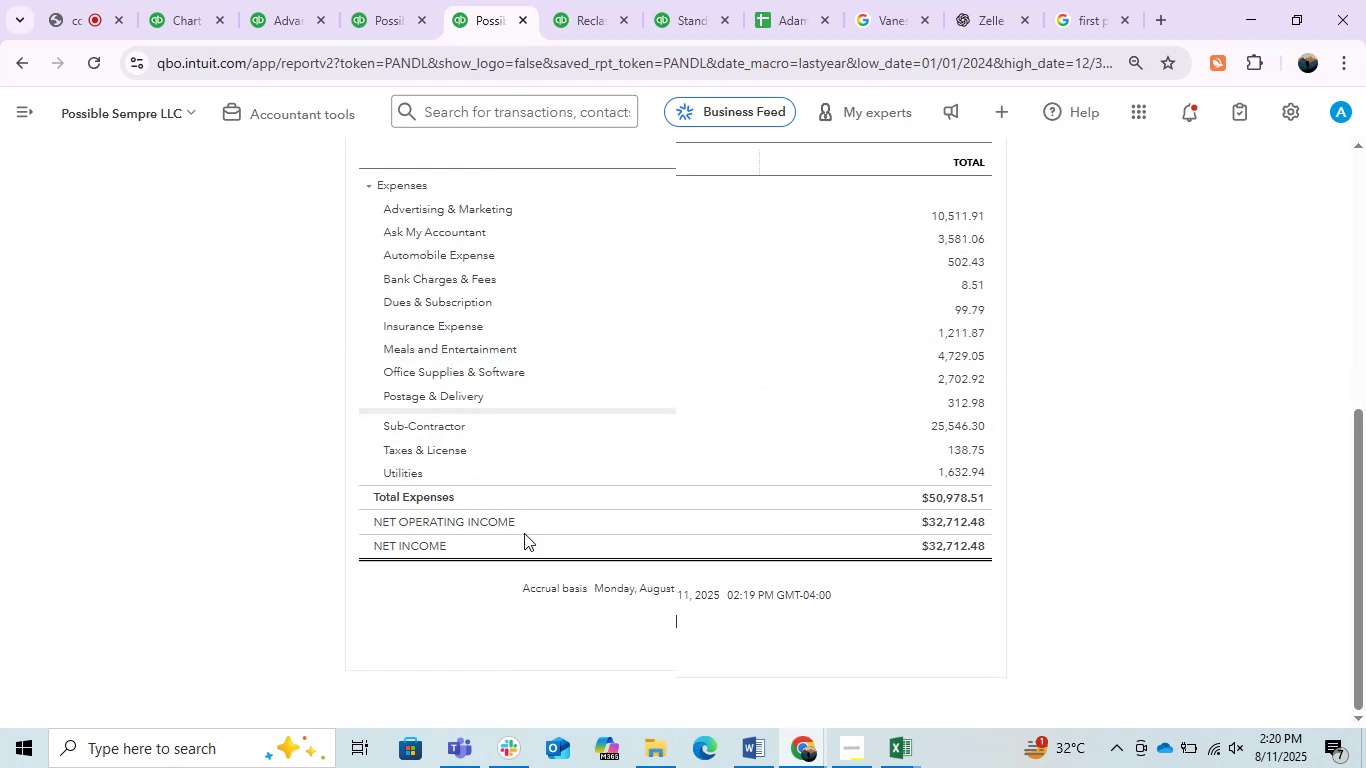 
left_click([359, 0])
 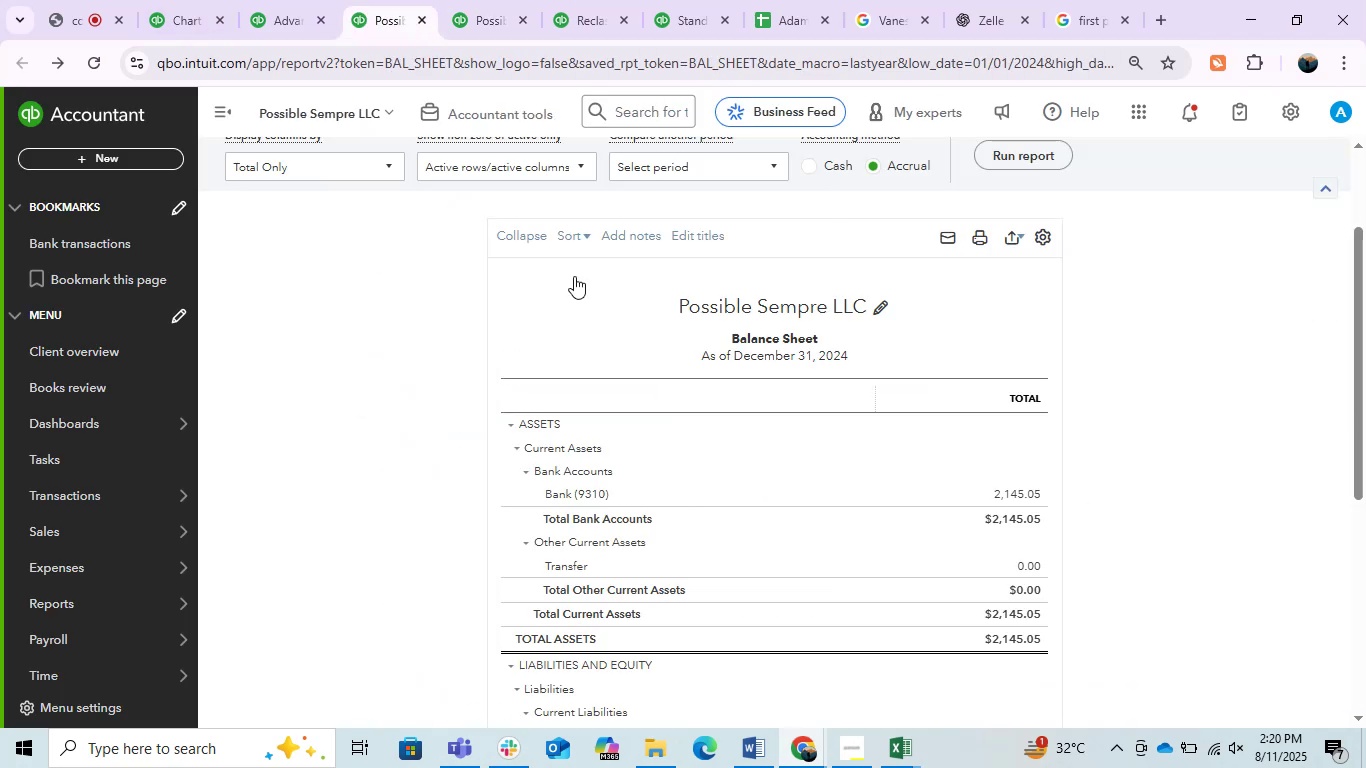 
wait(9.79)
 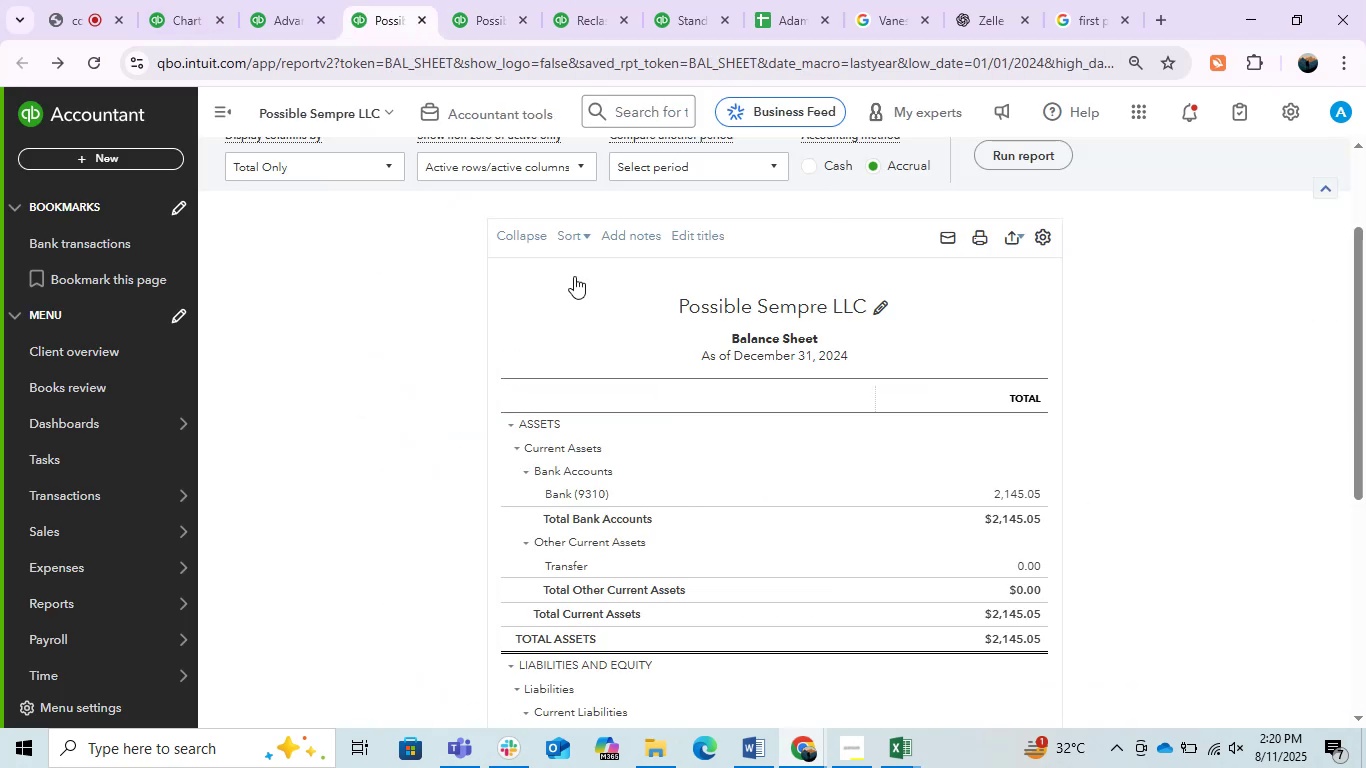 
left_click([200, 0])
 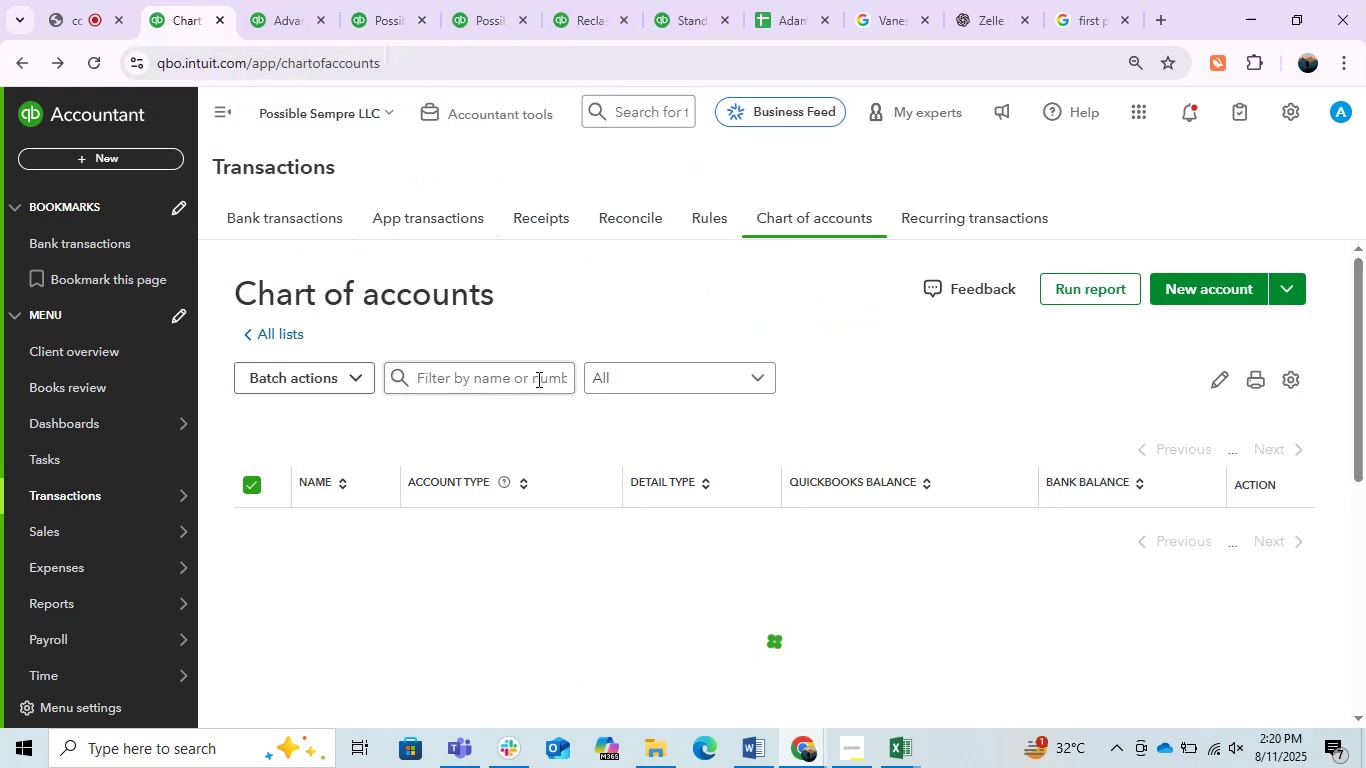 
left_click([537, 381])
 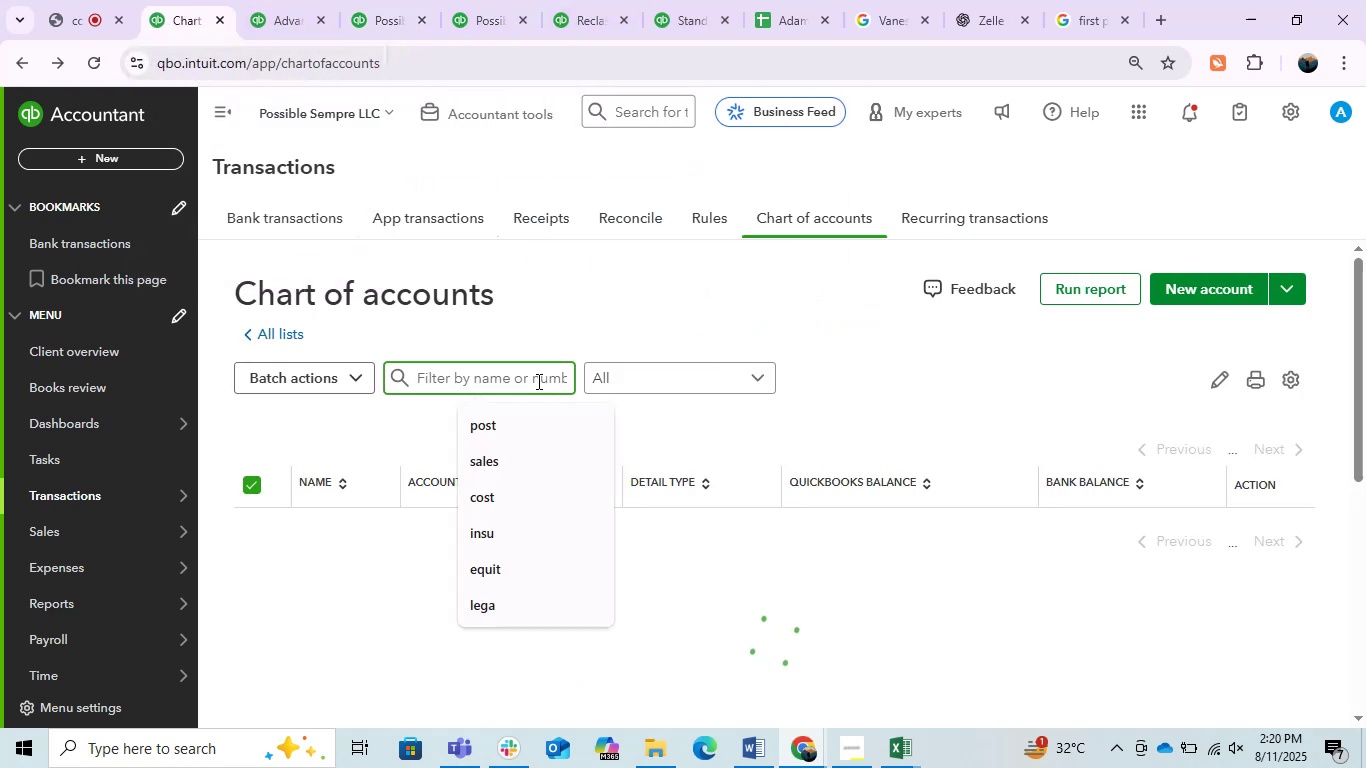 
type(sub)
 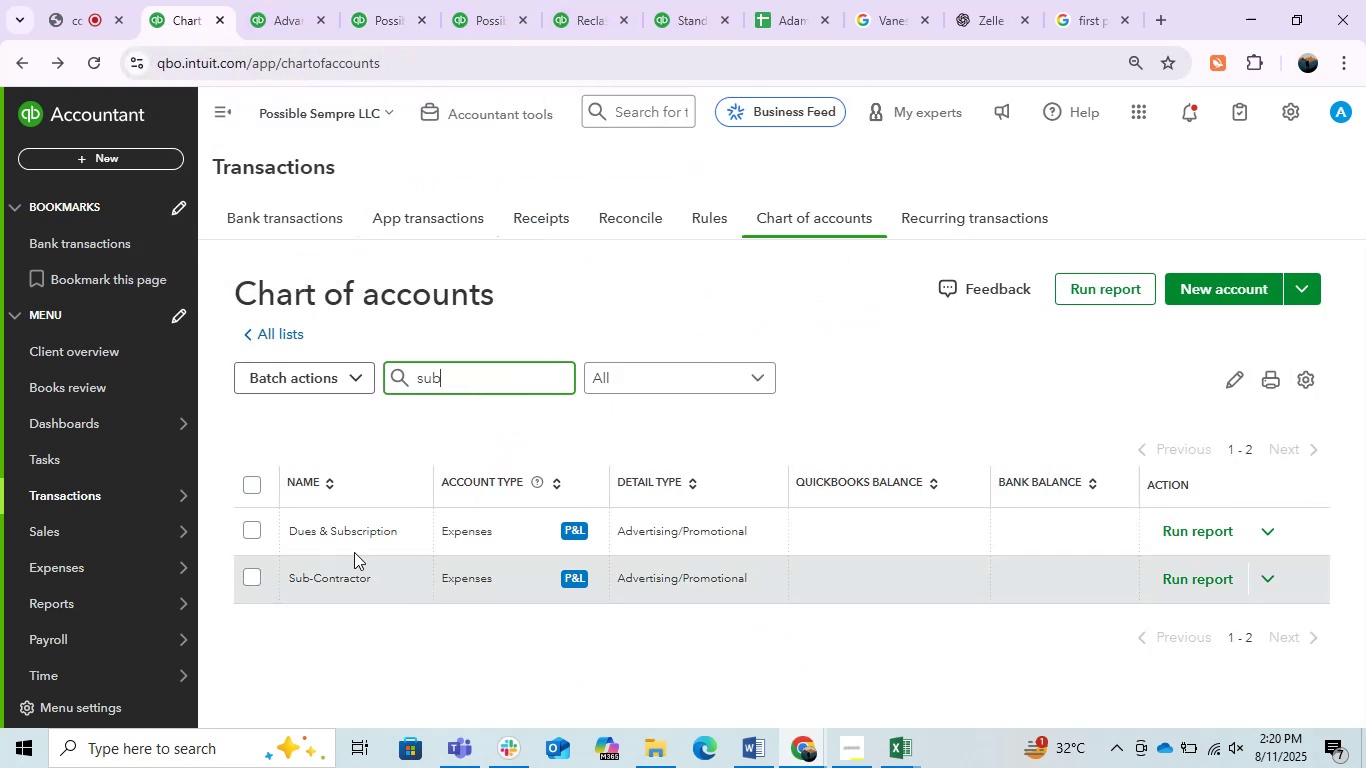 
left_click([1259, 575])
 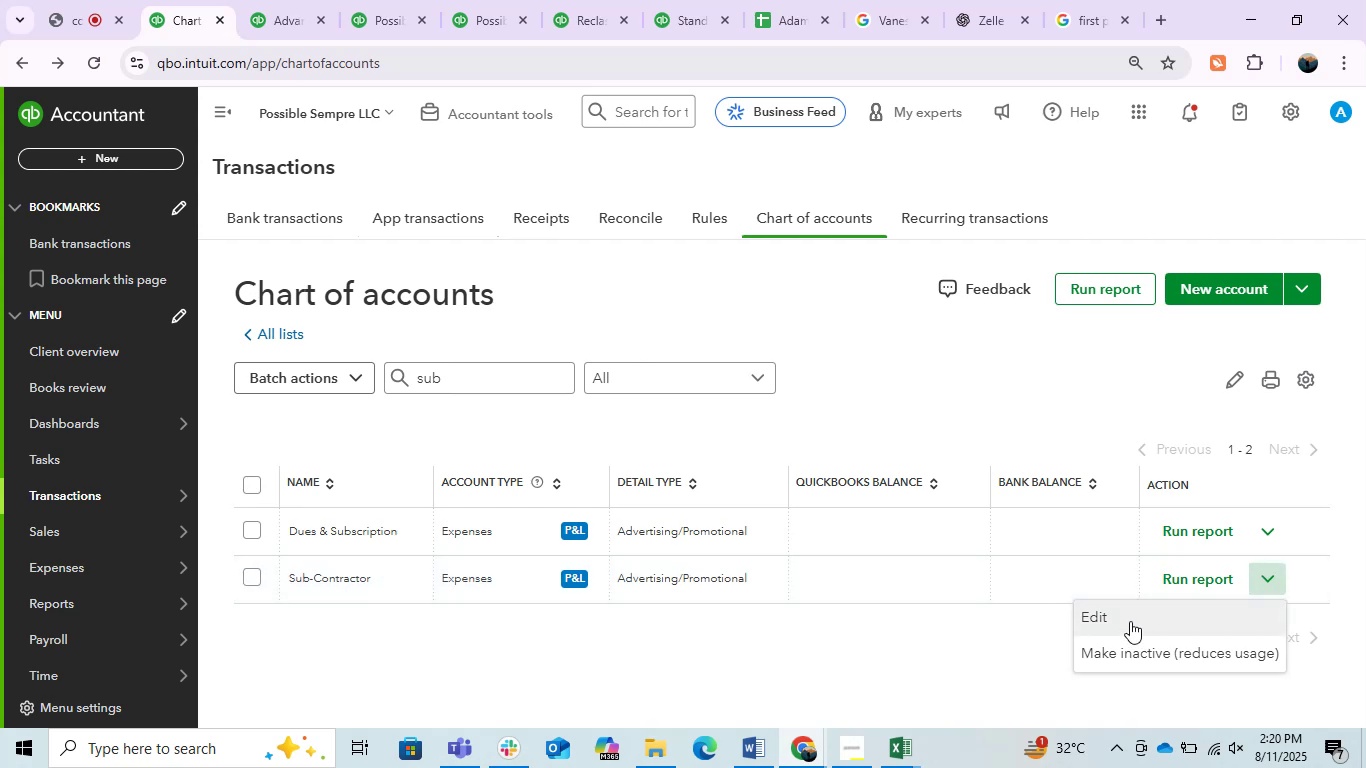 
left_click([1113, 618])
 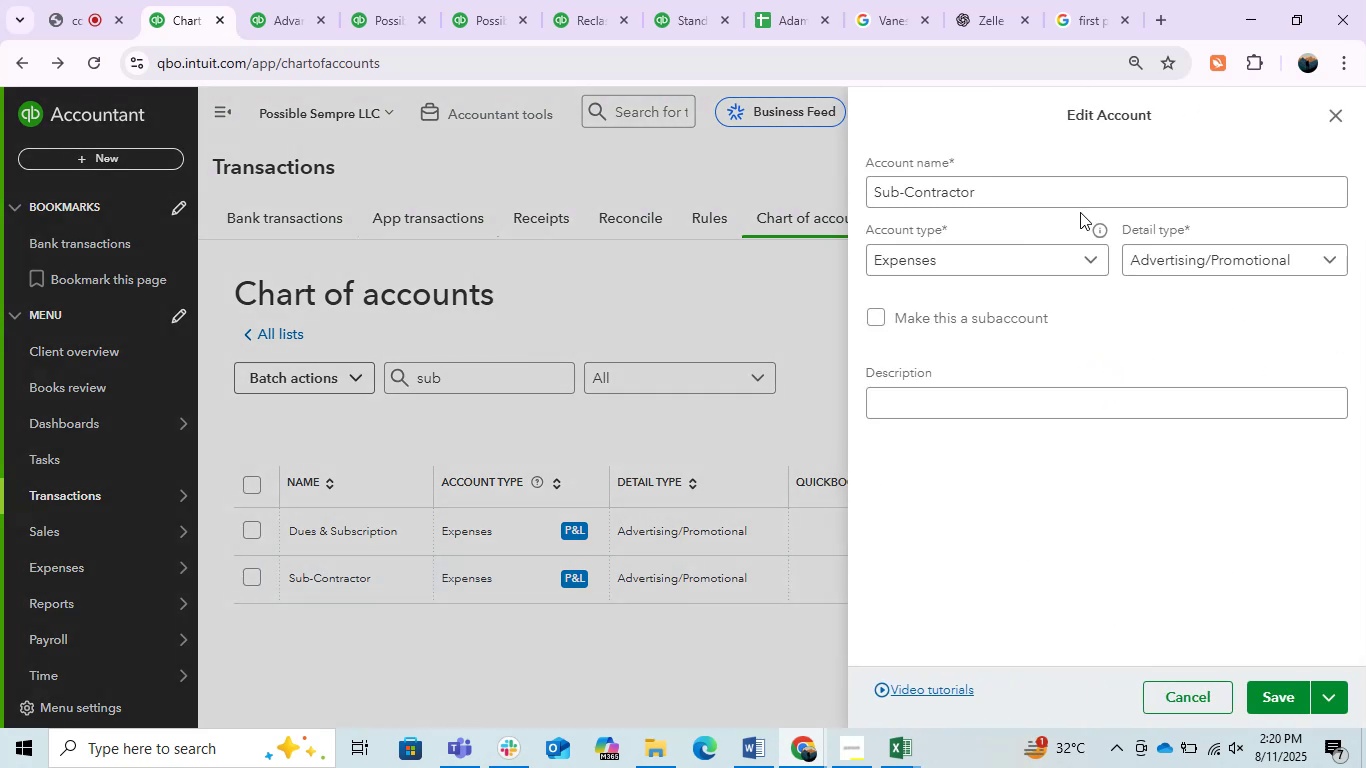 
left_click([1028, 197])
 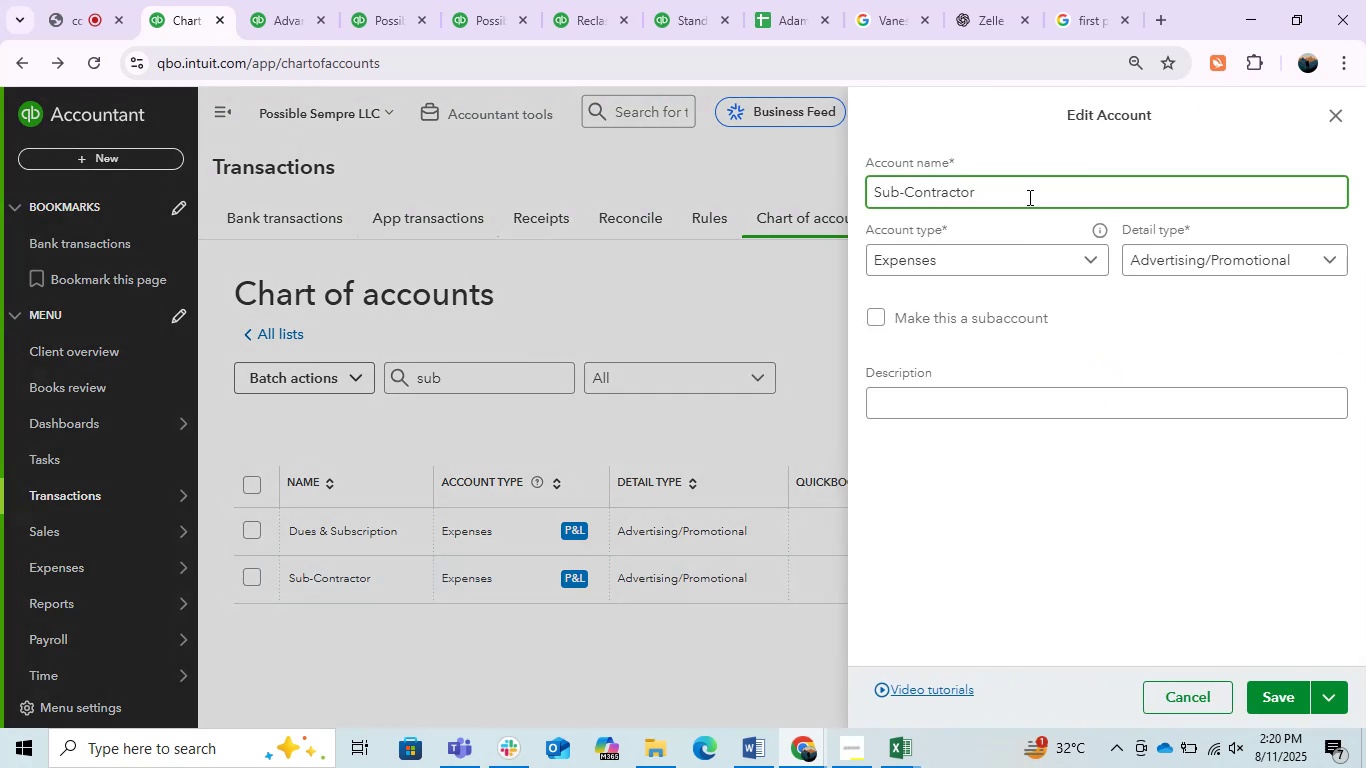 
type( Services)
 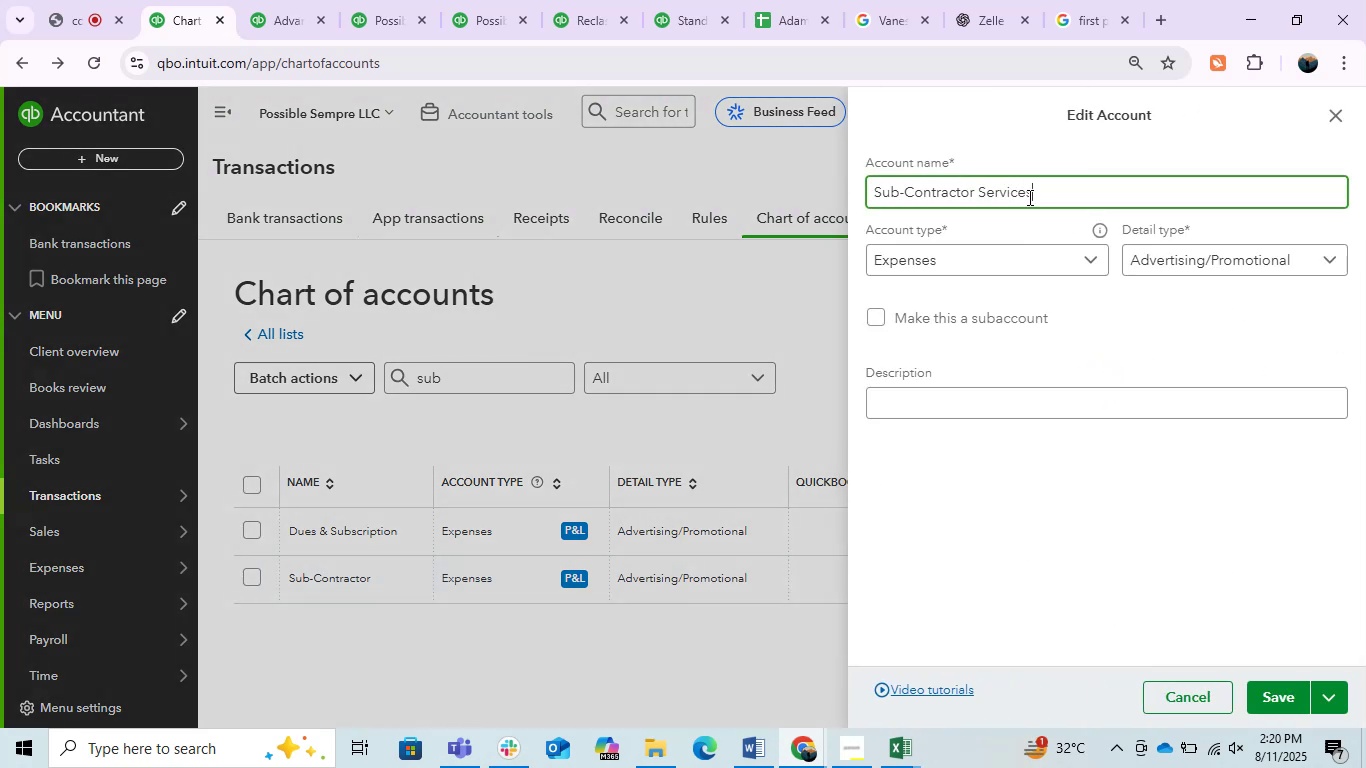 
left_click([1265, 701])
 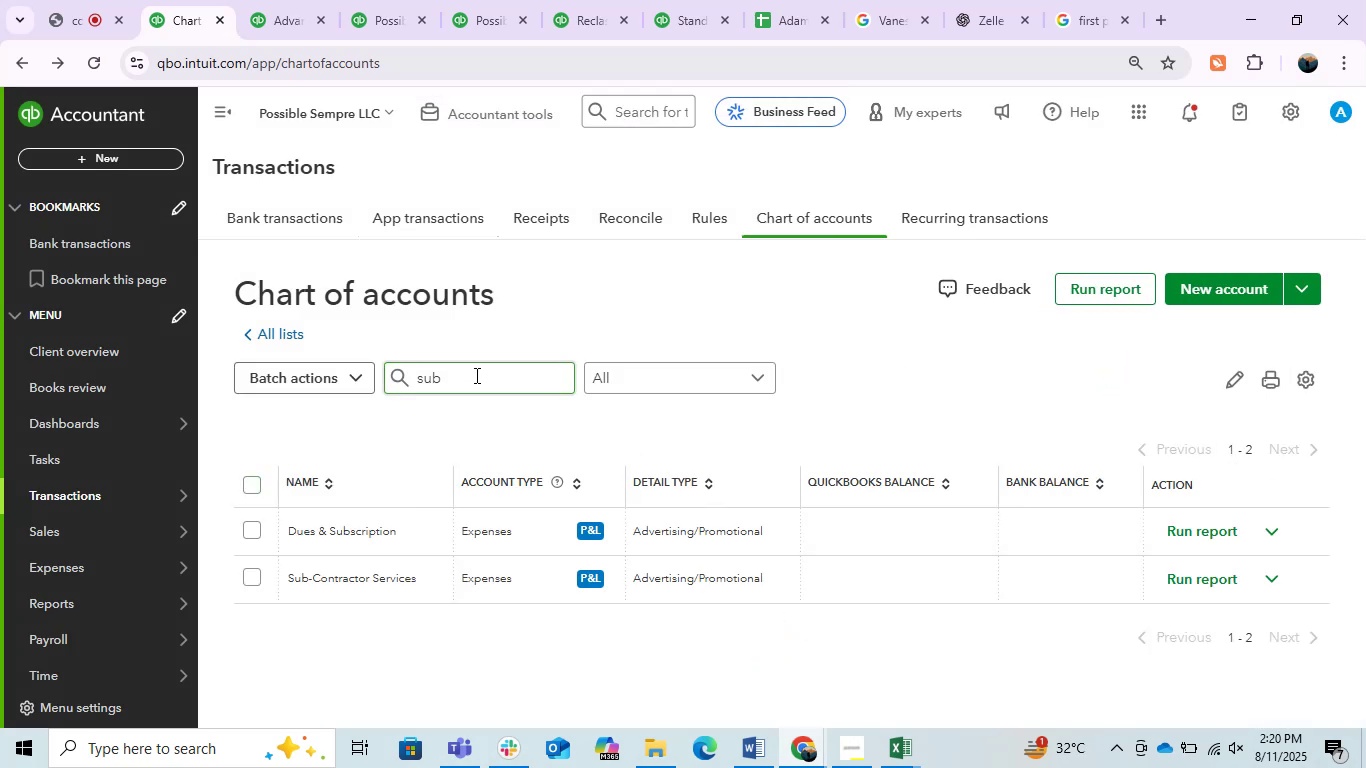 
wait(5.7)
 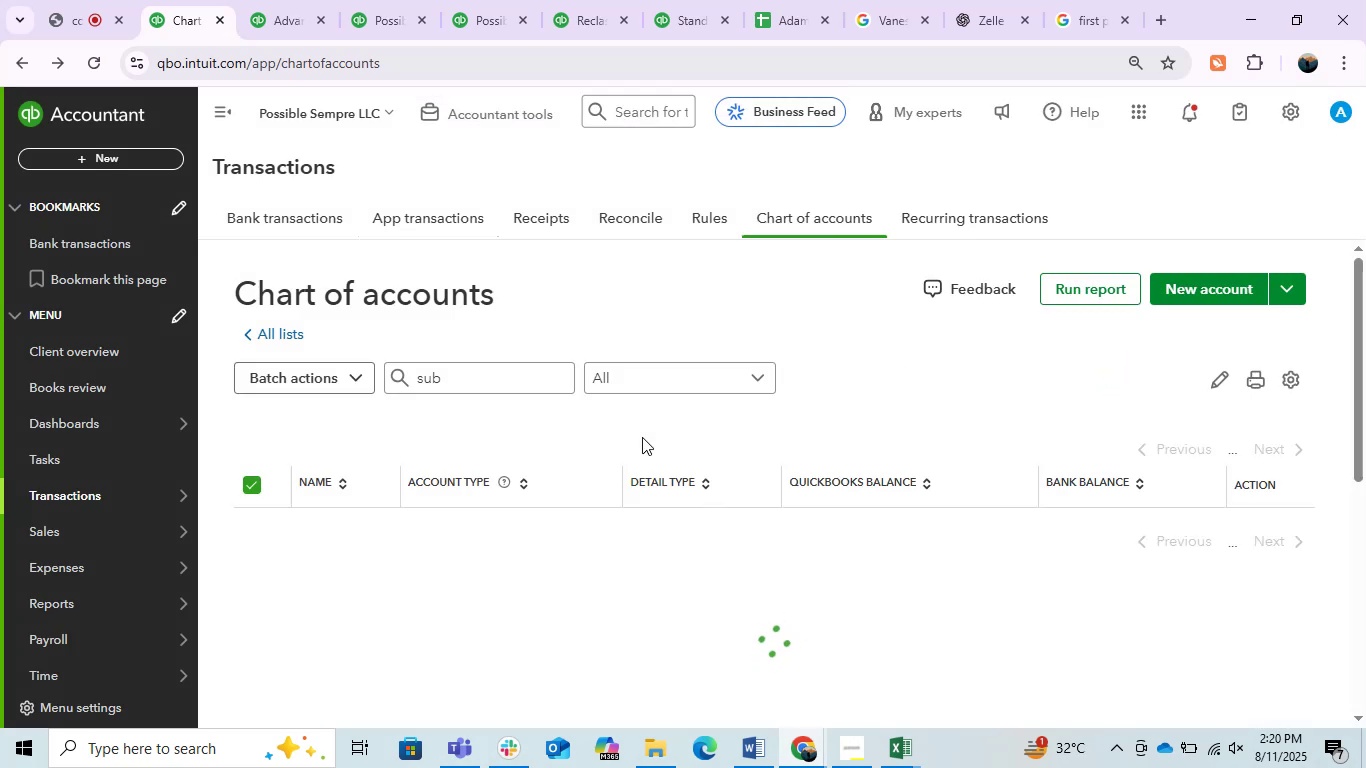 
double_click([475, 375])
 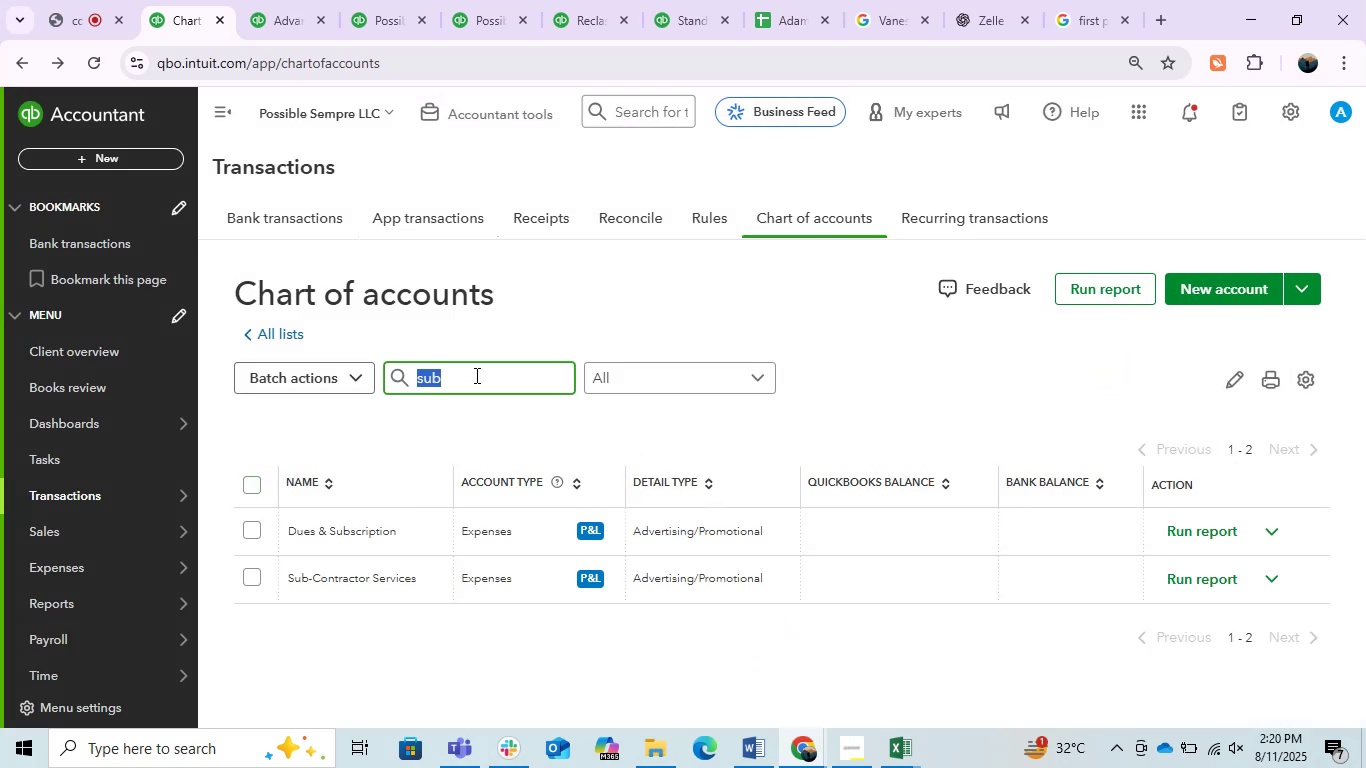 
triple_click([475, 375])
 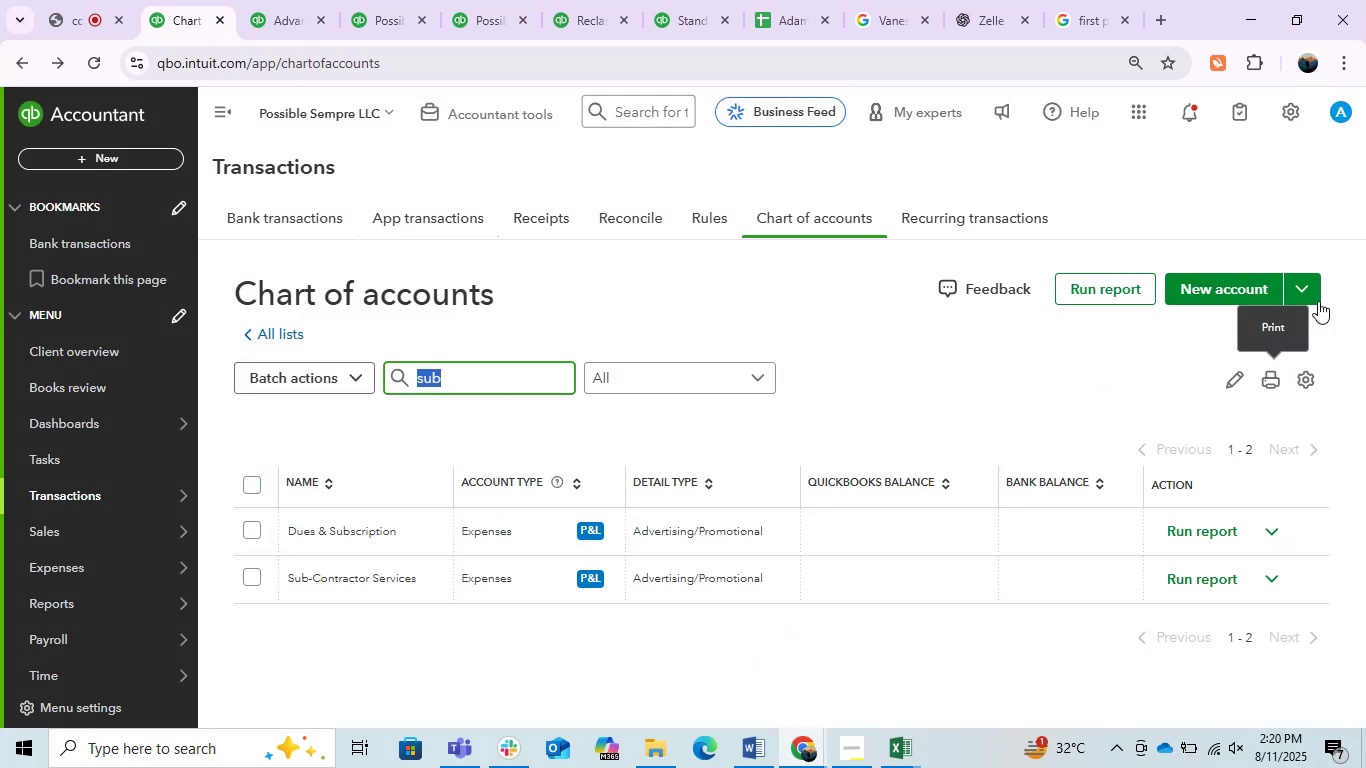 
left_click([1269, 289])
 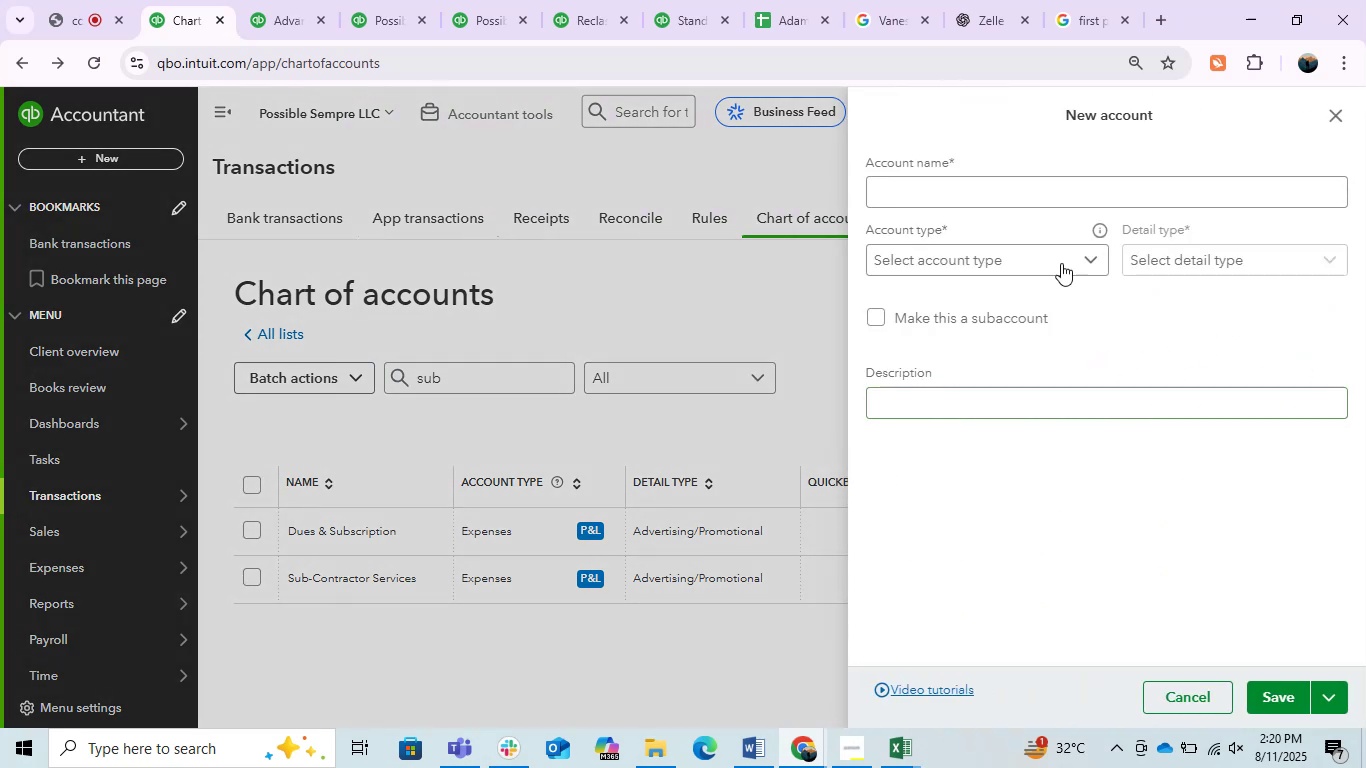 
left_click([1031, 193])
 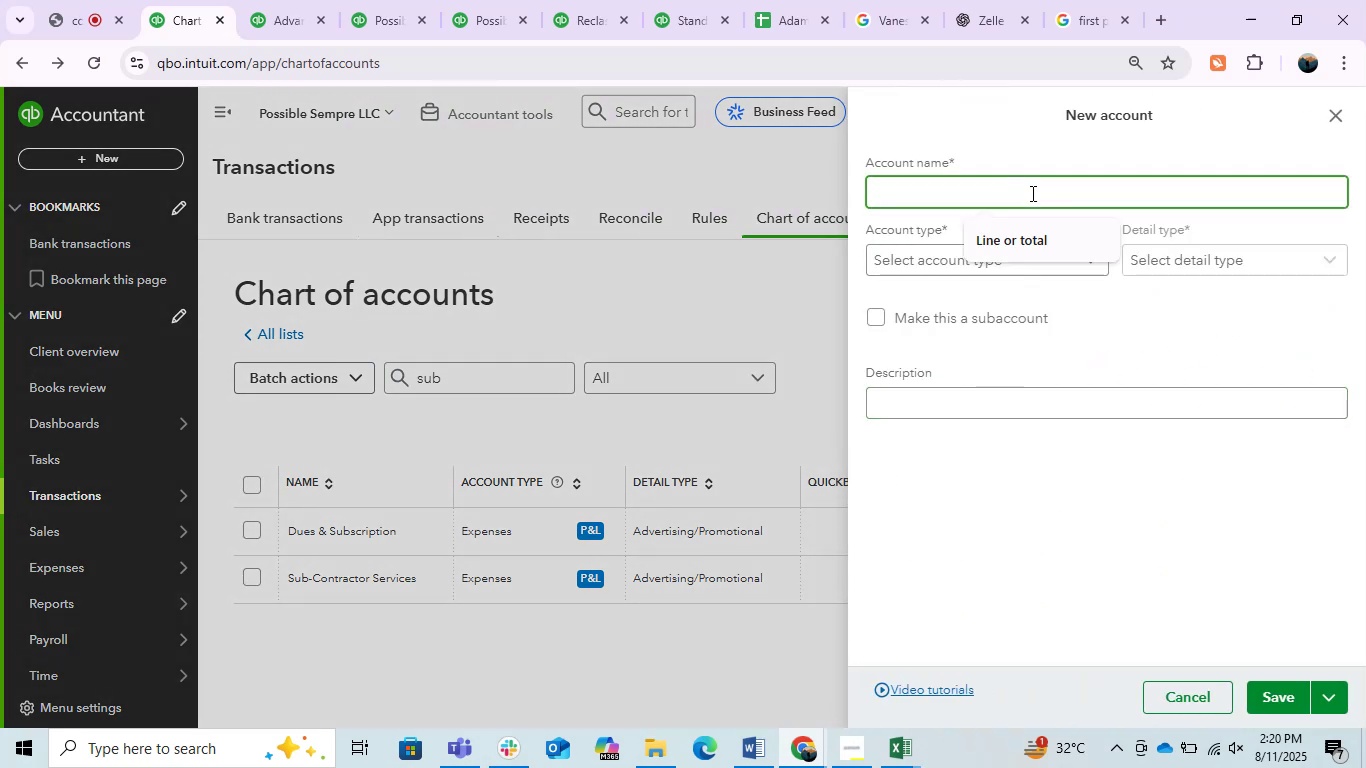 
type(Jon)
key(Backspace)
type(b Supplies)
 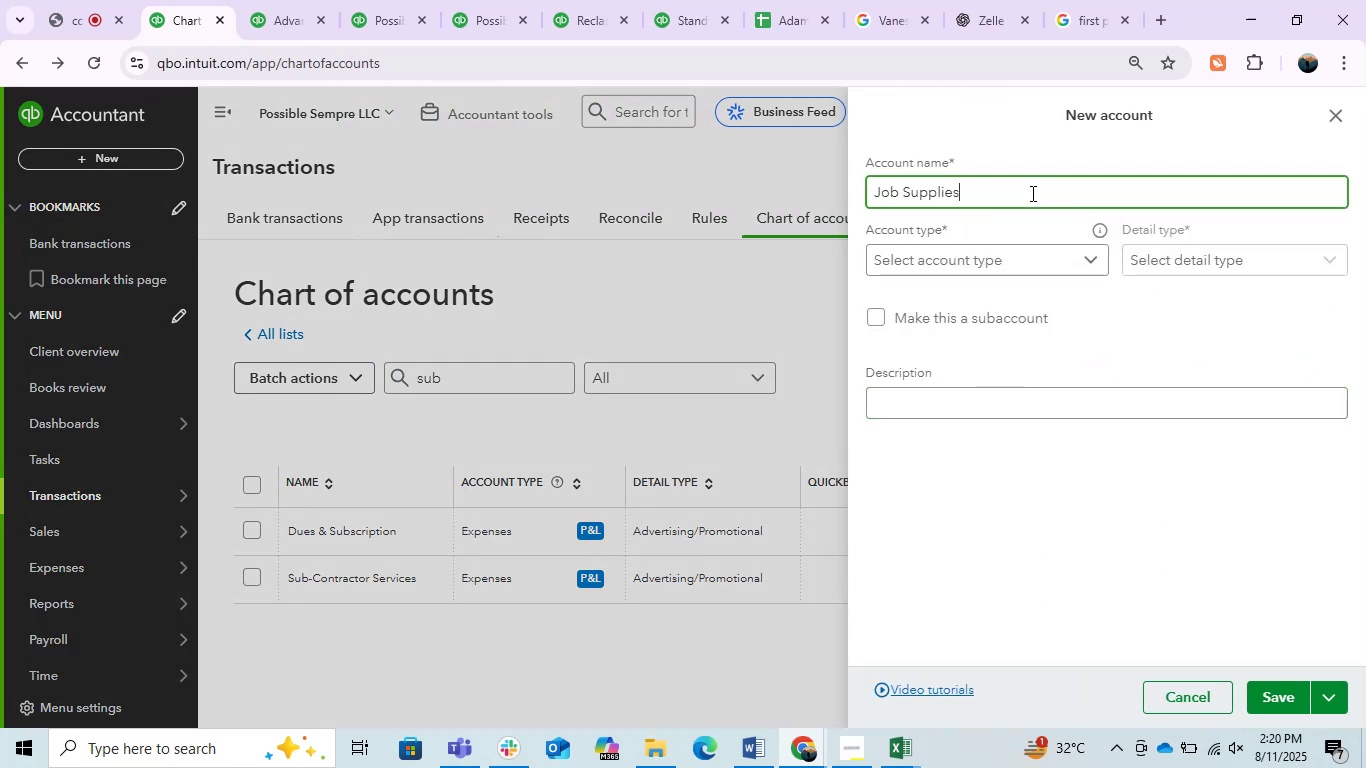 
left_click([1280, 703])
 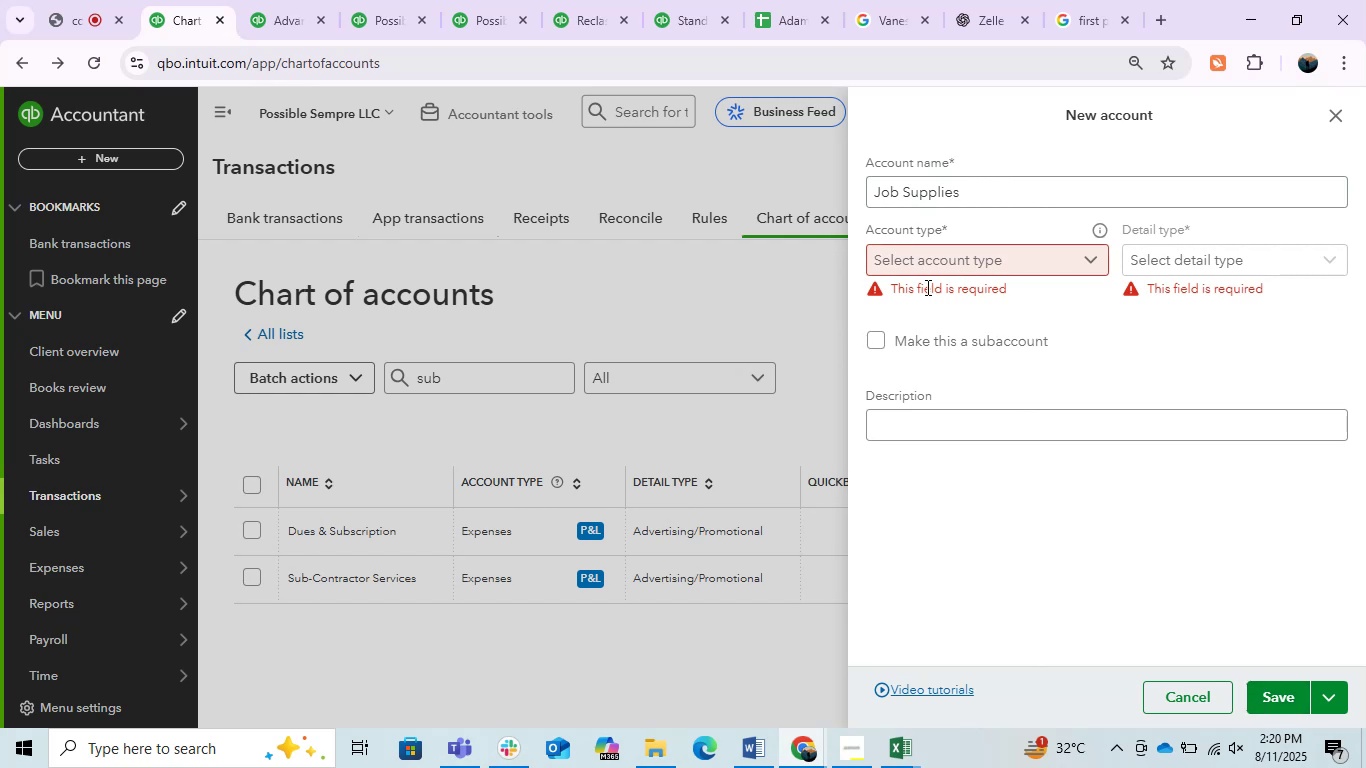 
left_click([955, 256])
 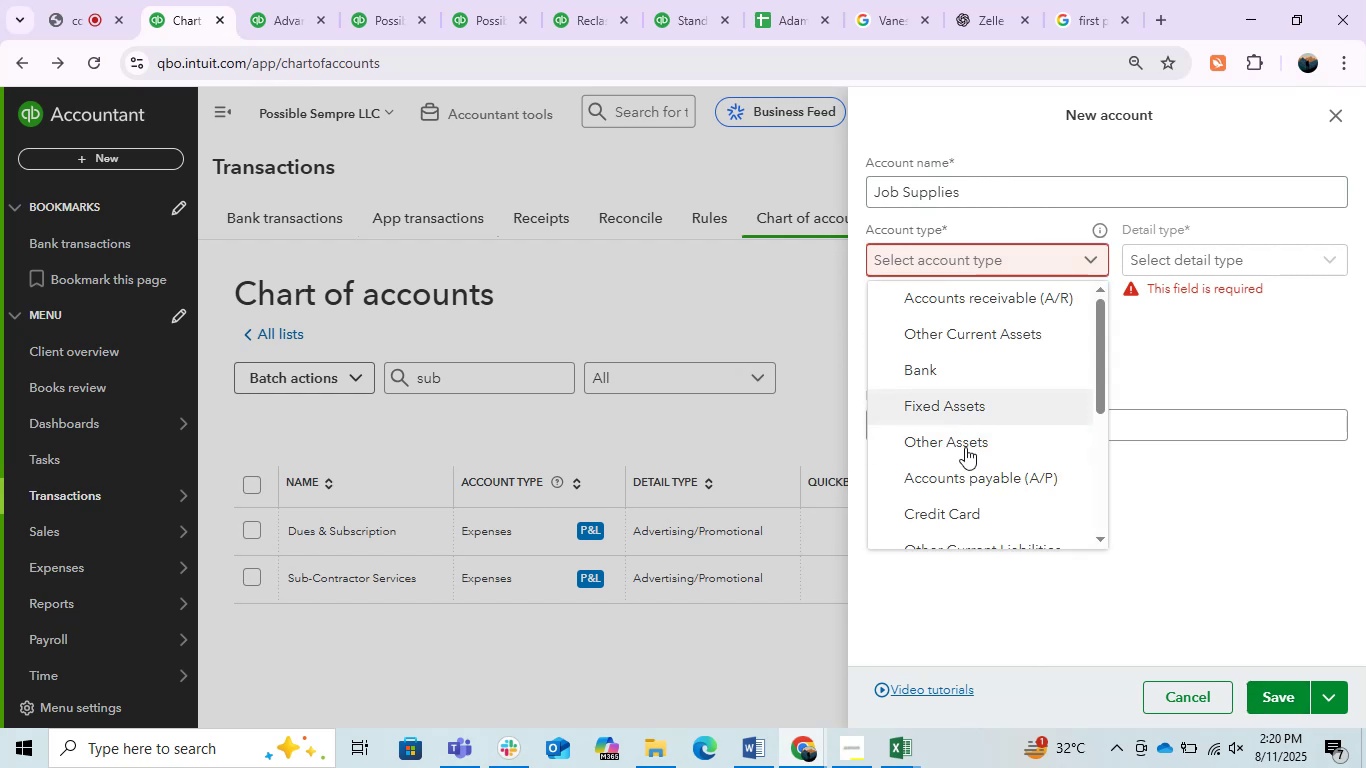 
scroll: coordinate [983, 489], scroll_direction: down, amount: 5.0
 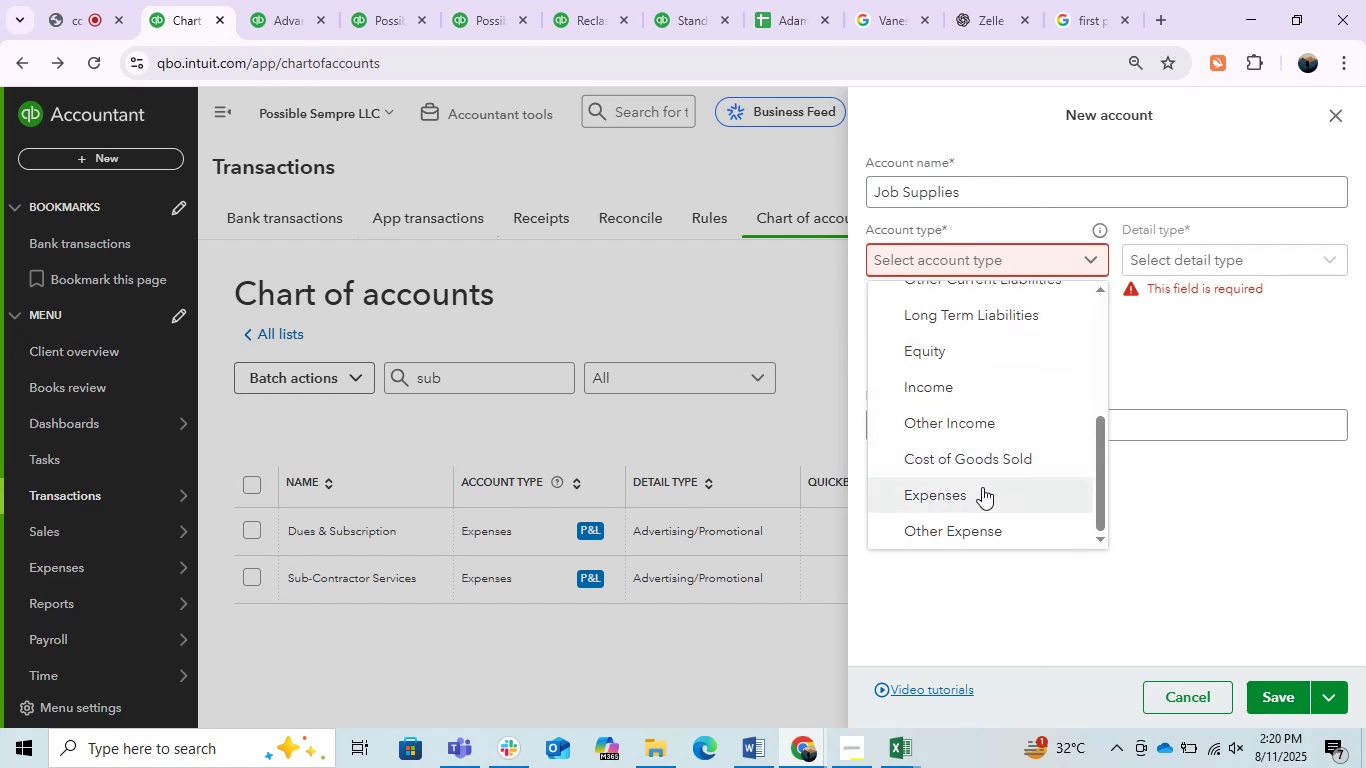 
left_click([982, 487])
 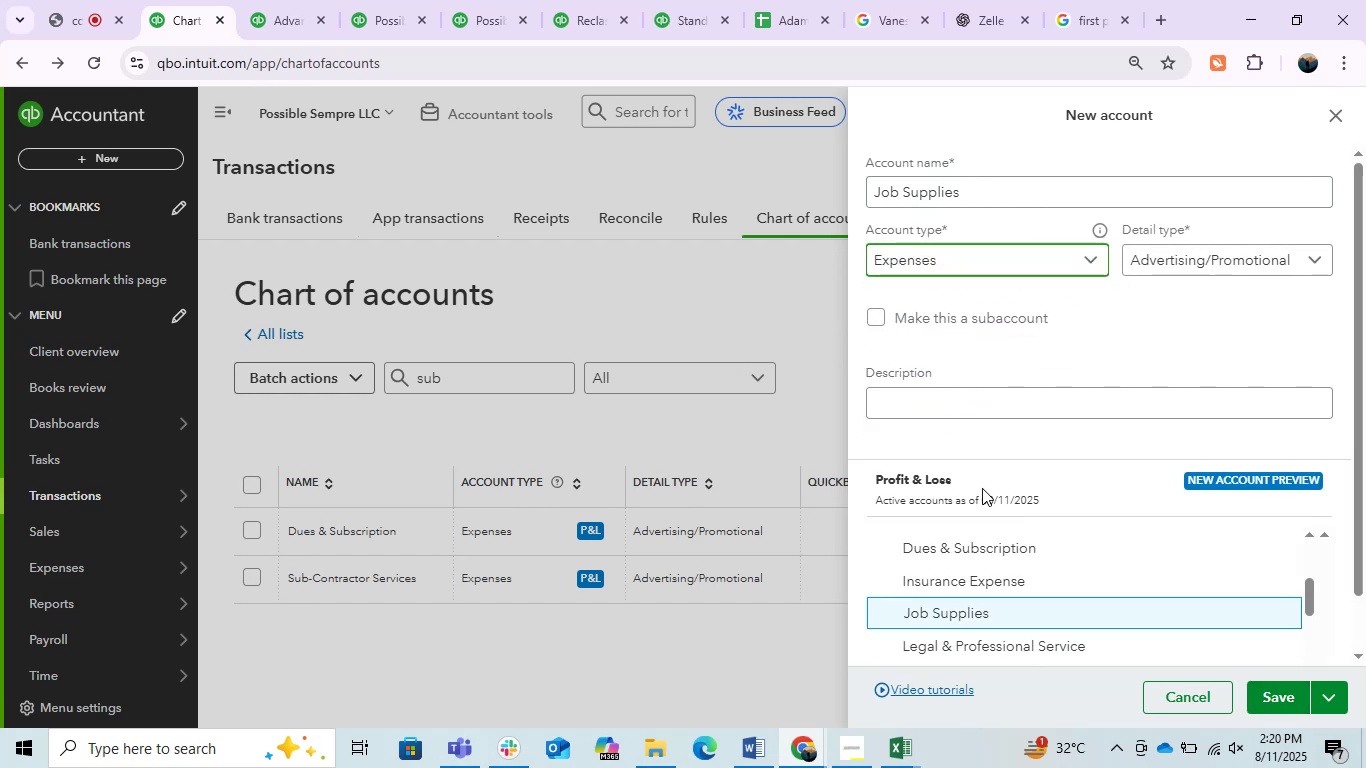 
left_click([1277, 691])
 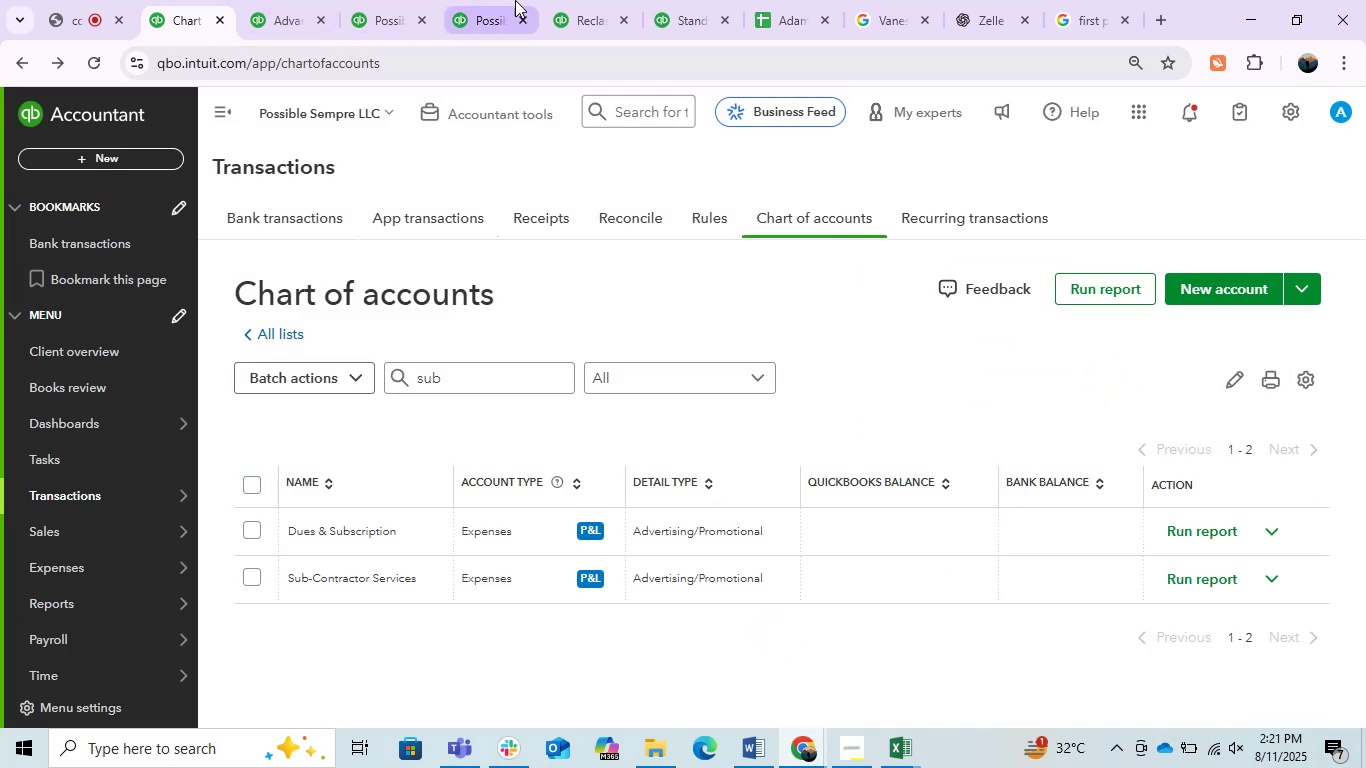 
left_click([605, 0])
 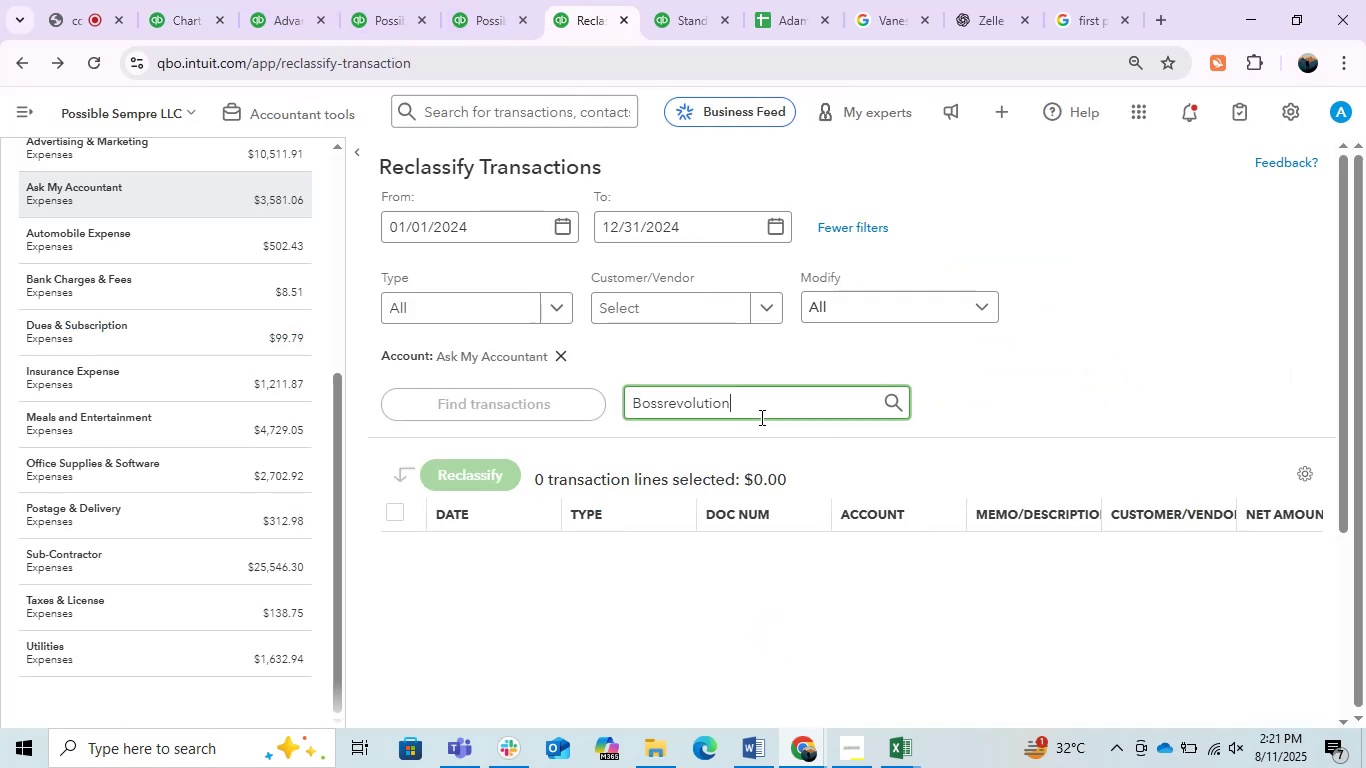 
double_click([747, 413])
 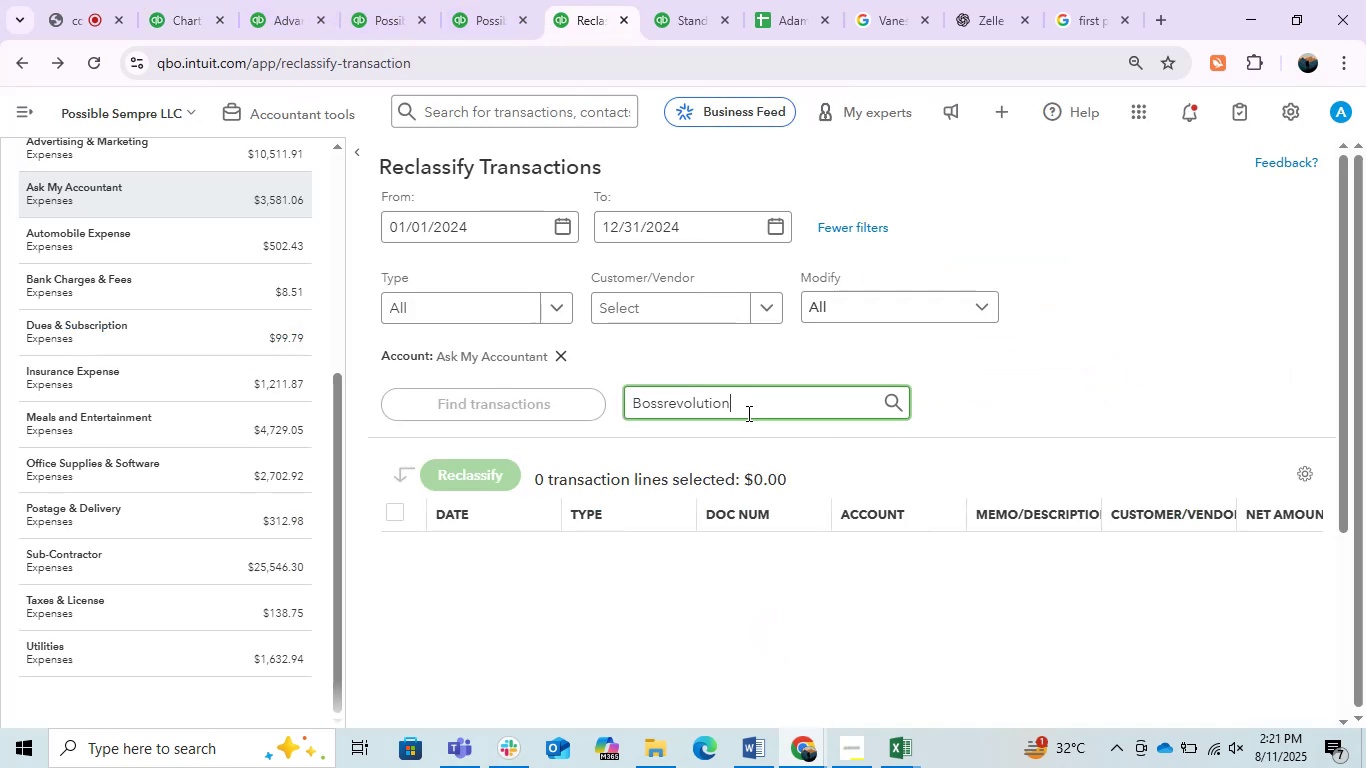 
triple_click([747, 413])
 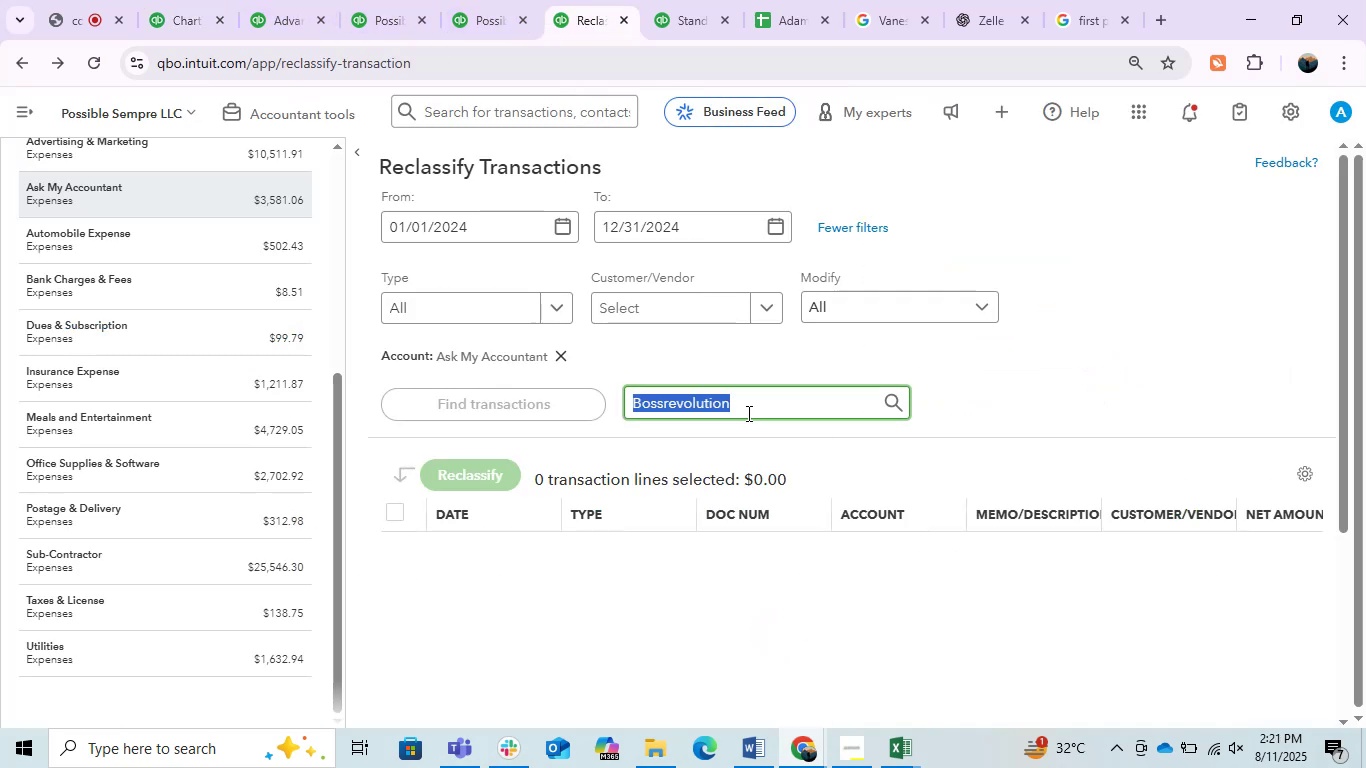 
triple_click([747, 413])
 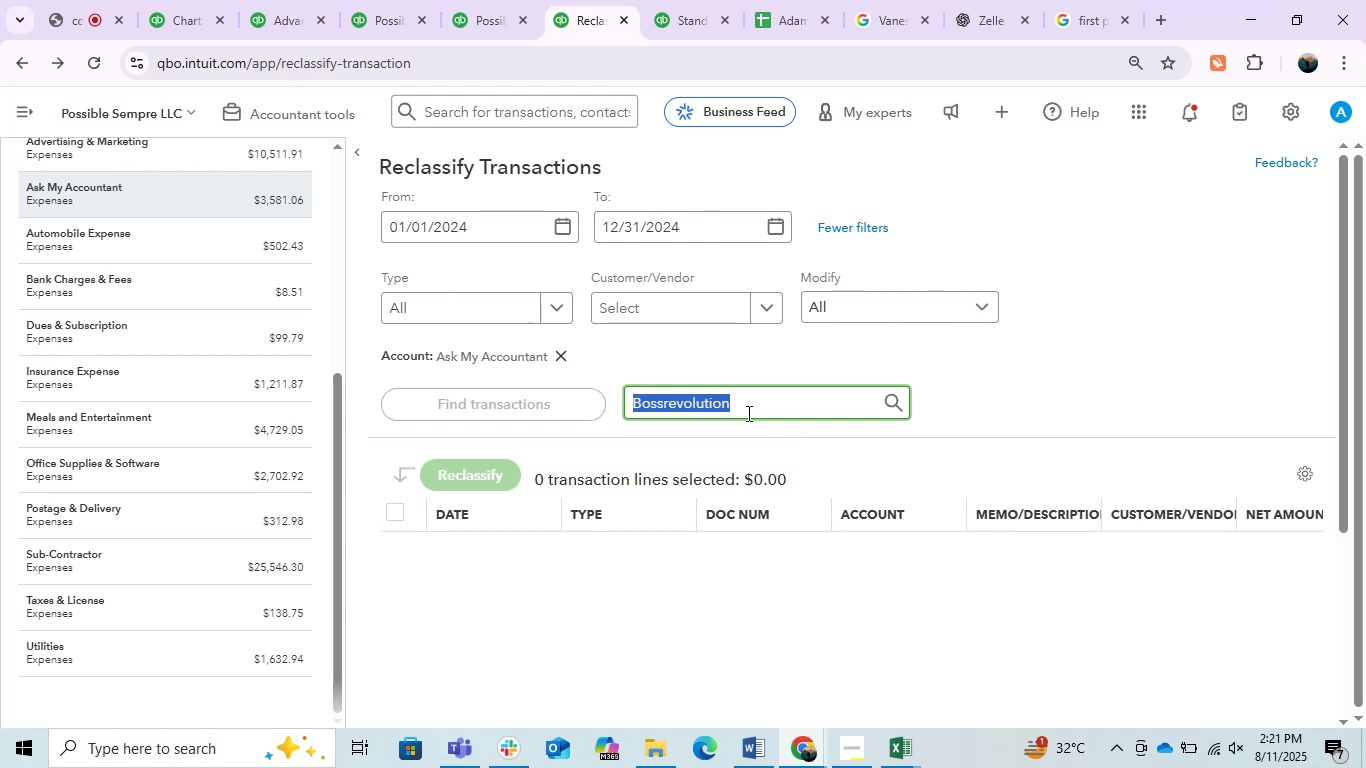 
type(check)
 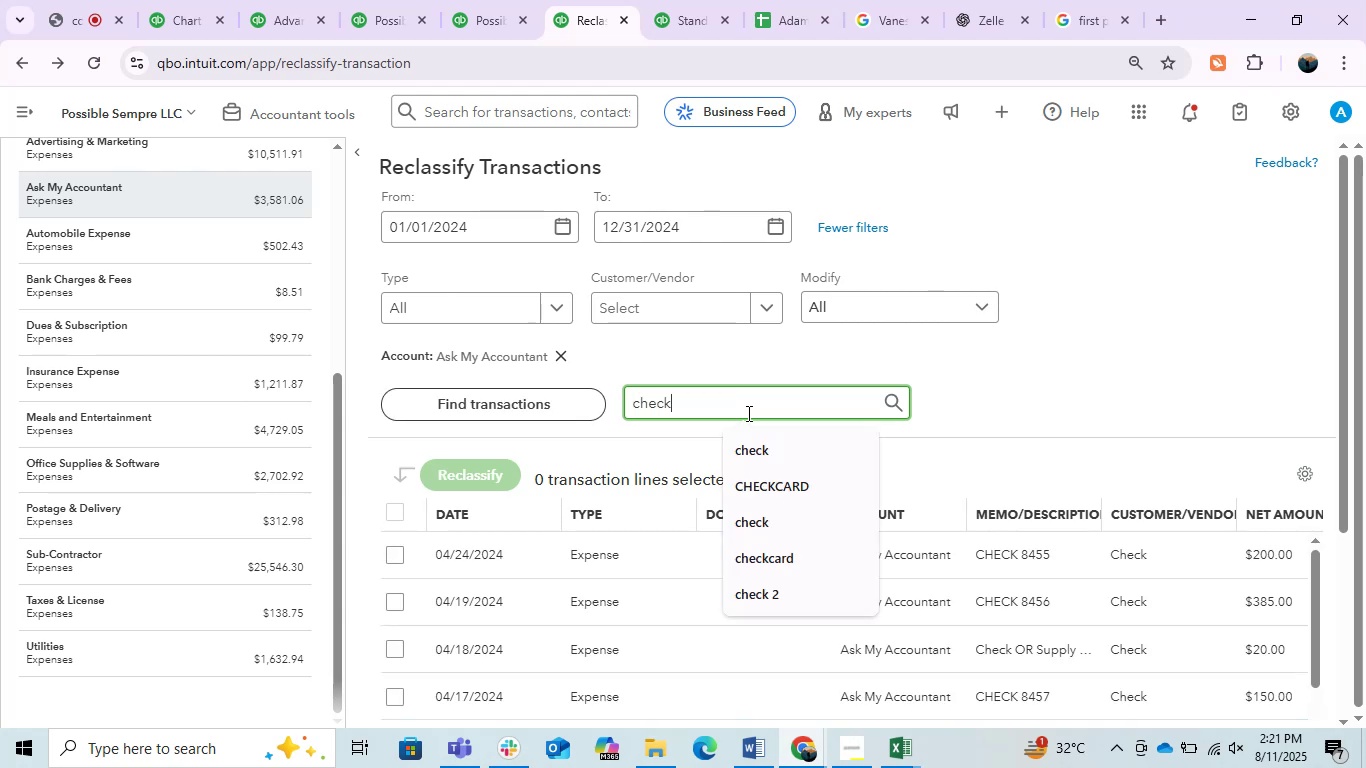 
key(Enter)
 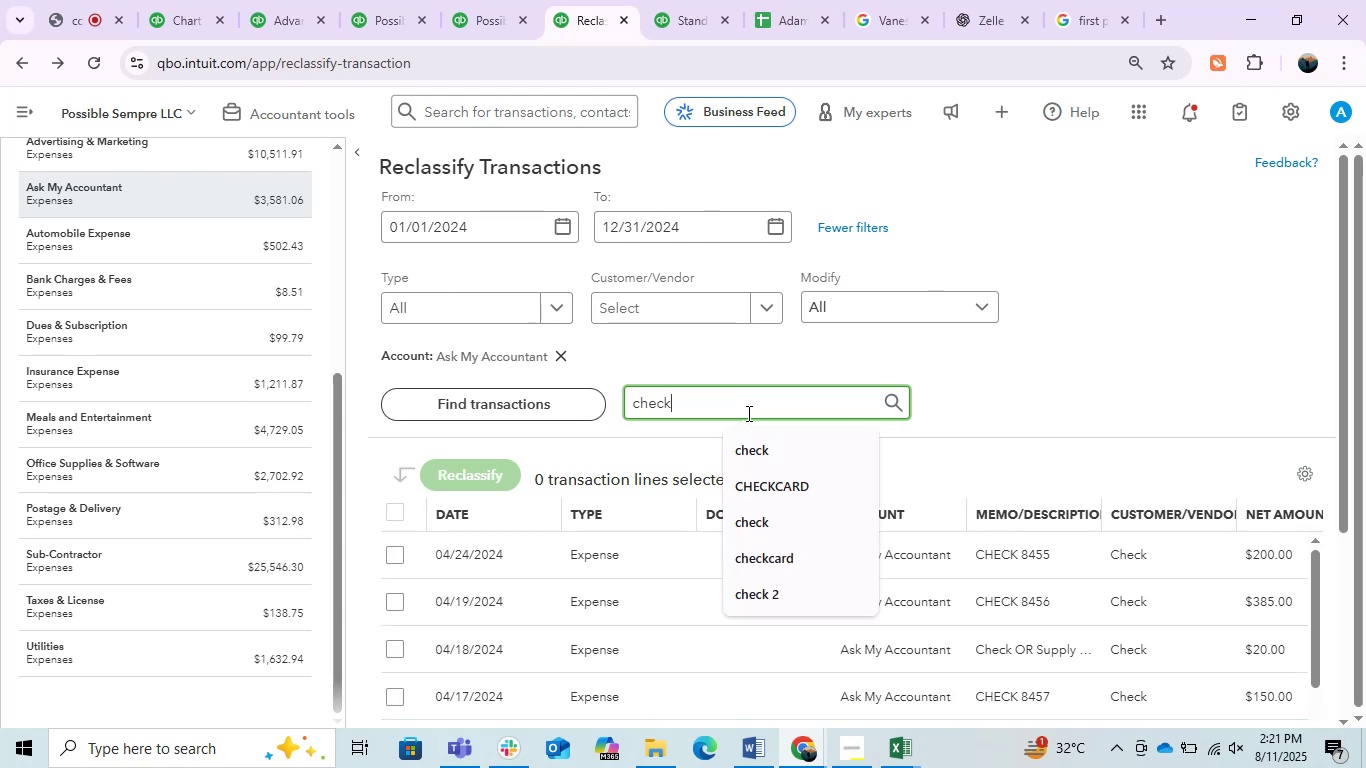 
scroll: coordinate [935, 527], scroll_direction: down, amount: 23.0
 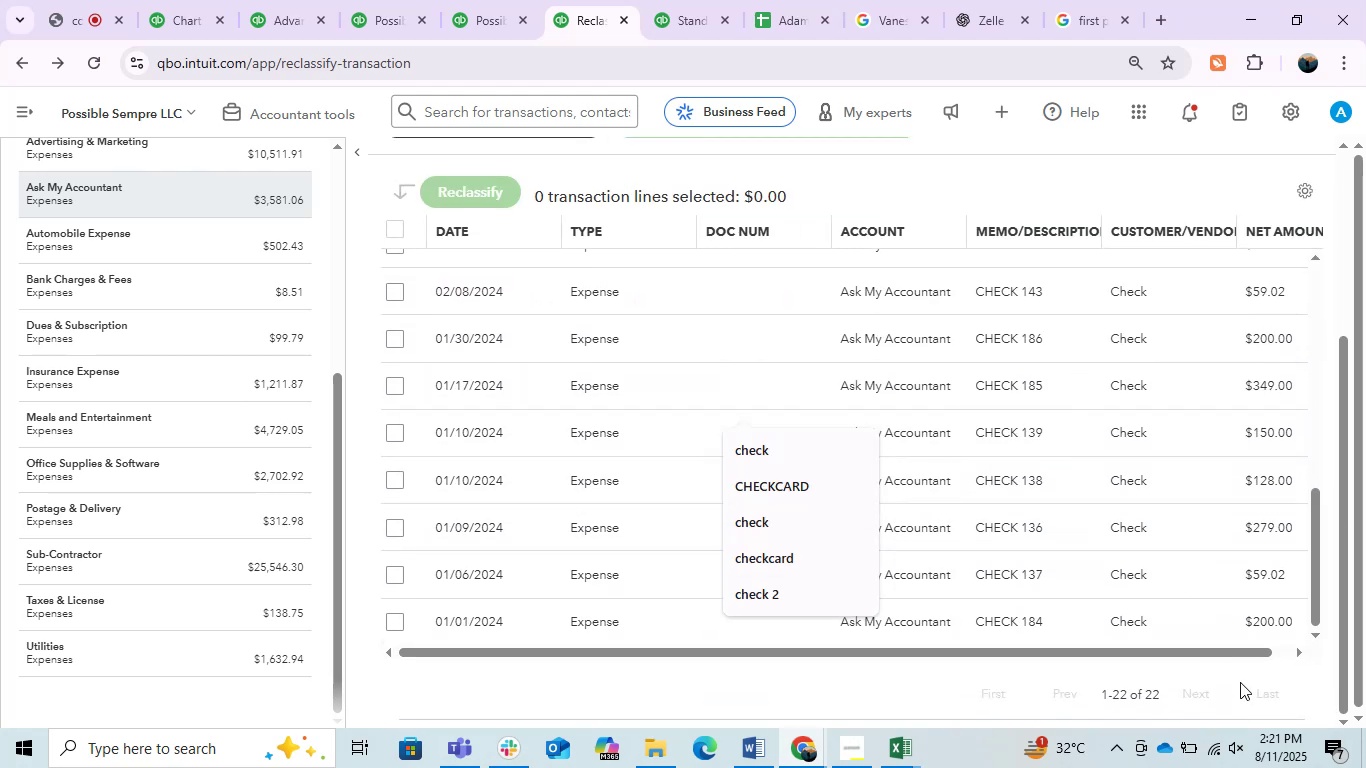 
left_click([1244, 686])
 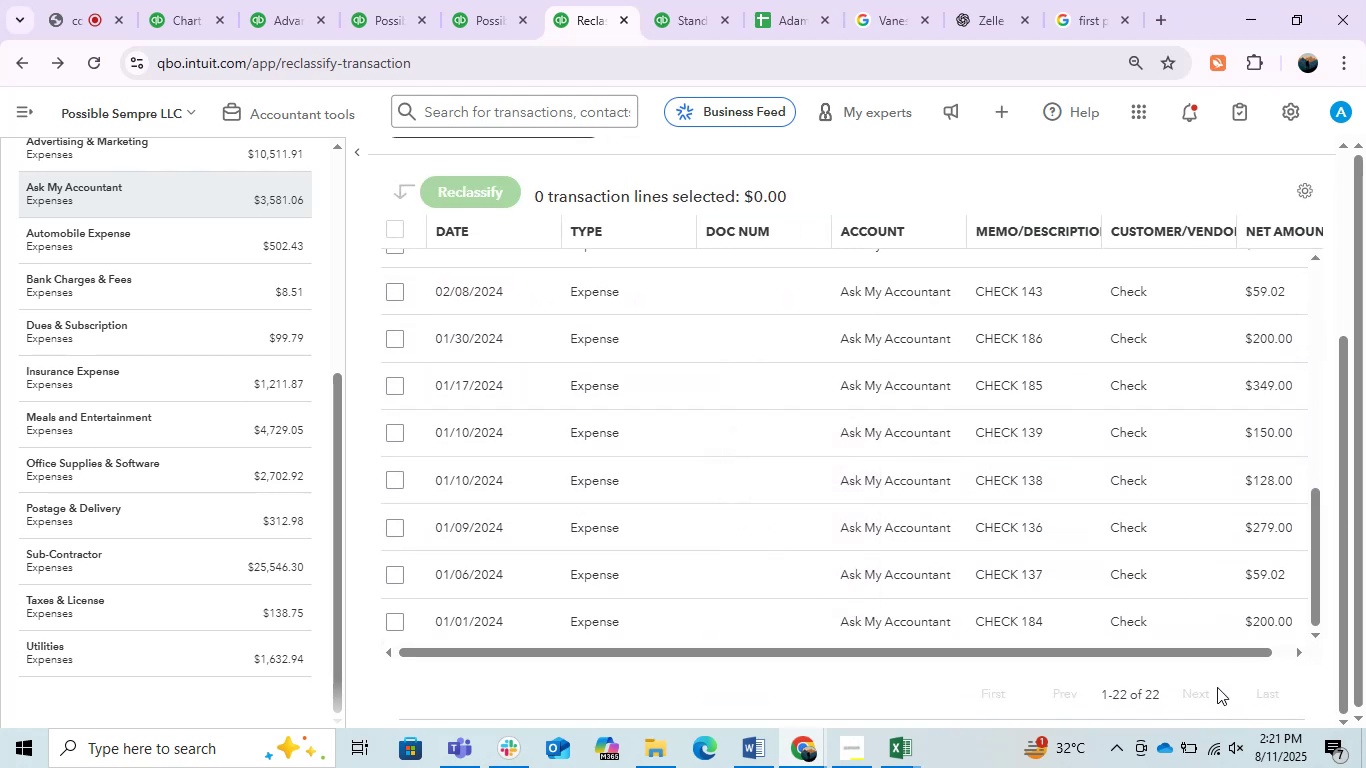 
scroll: coordinate [635, 522], scroll_direction: up, amount: 5.0
 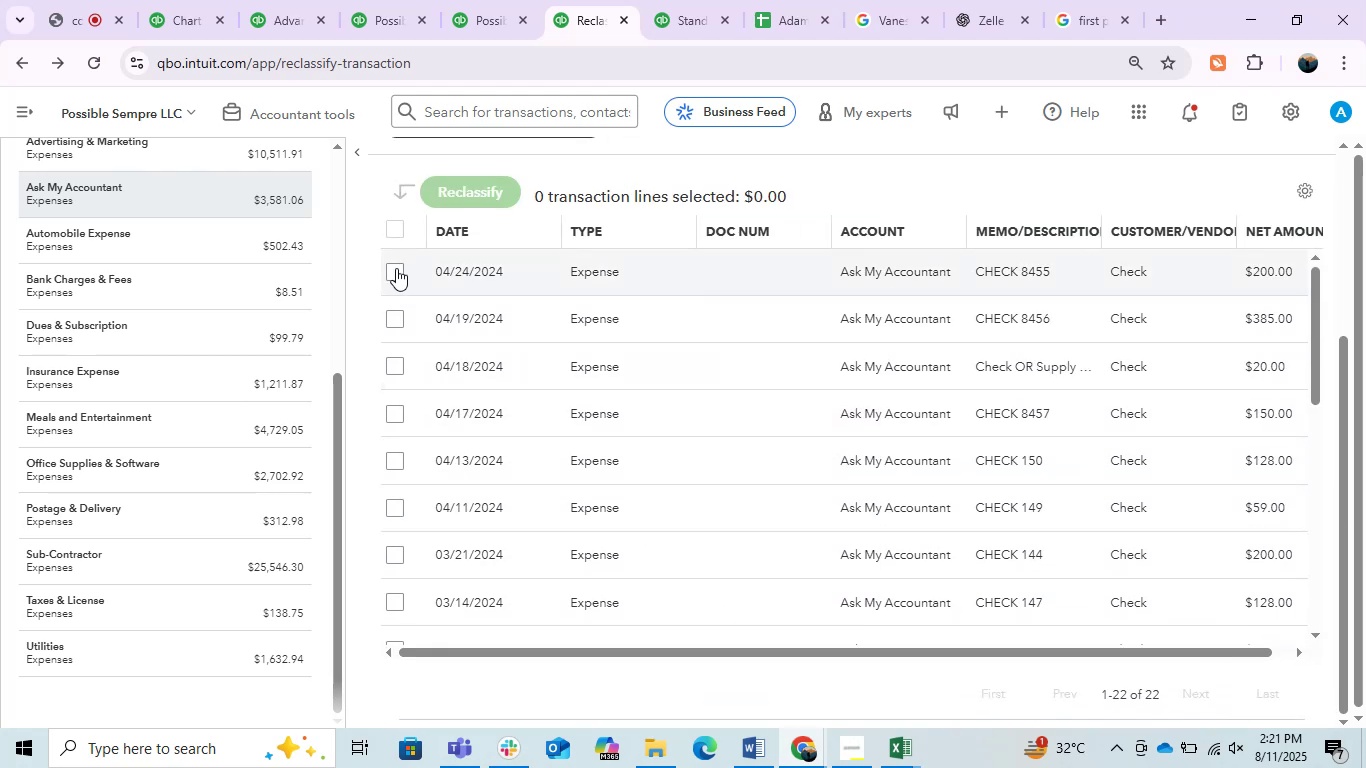 
double_click([395, 232])
 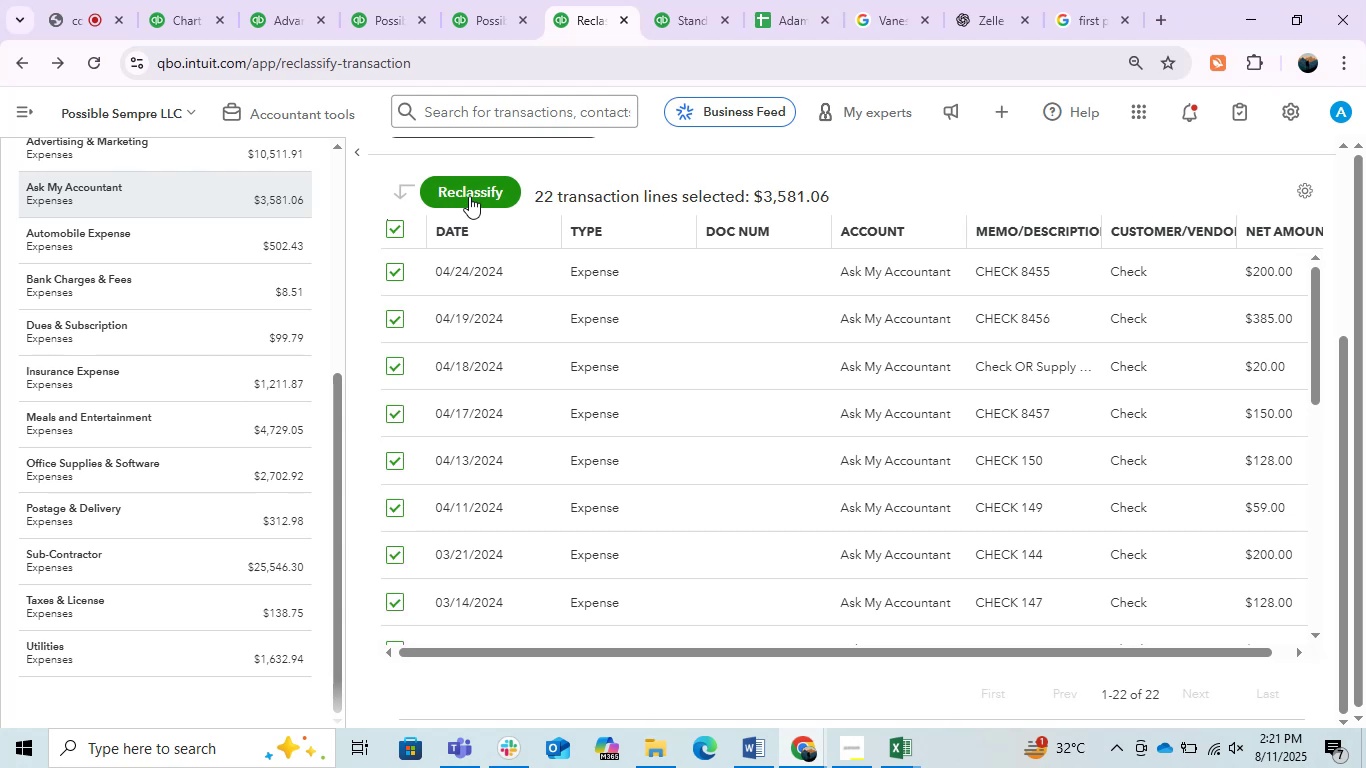 
triple_click([469, 196])
 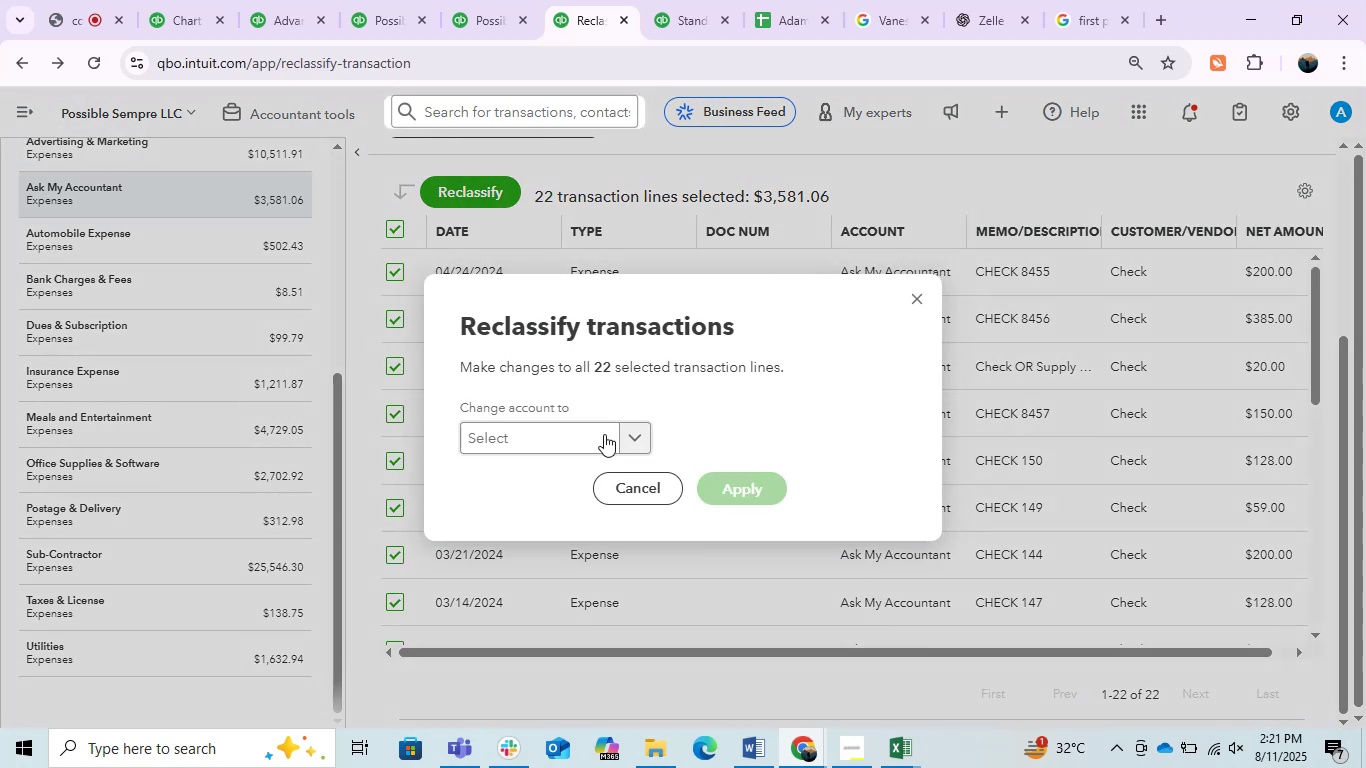 
left_click([584, 439])
 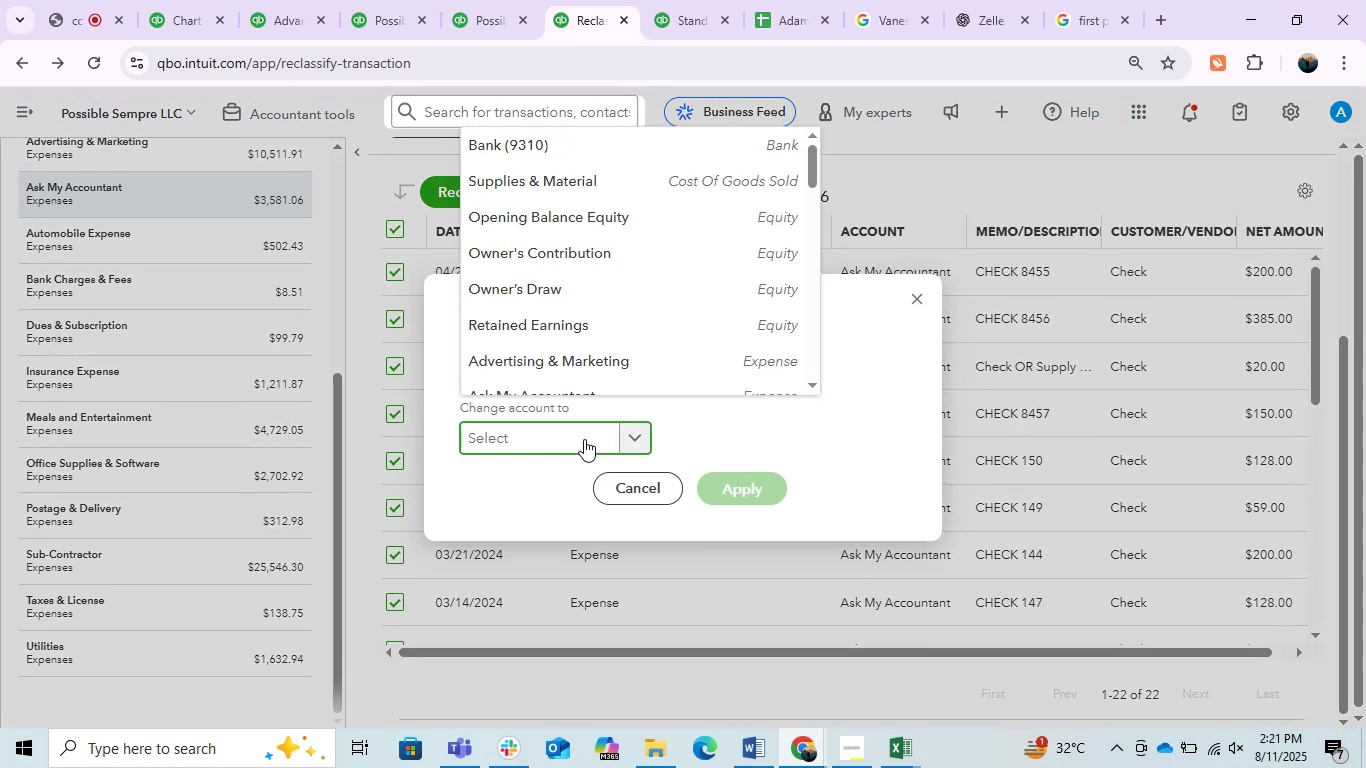 
type(job)
 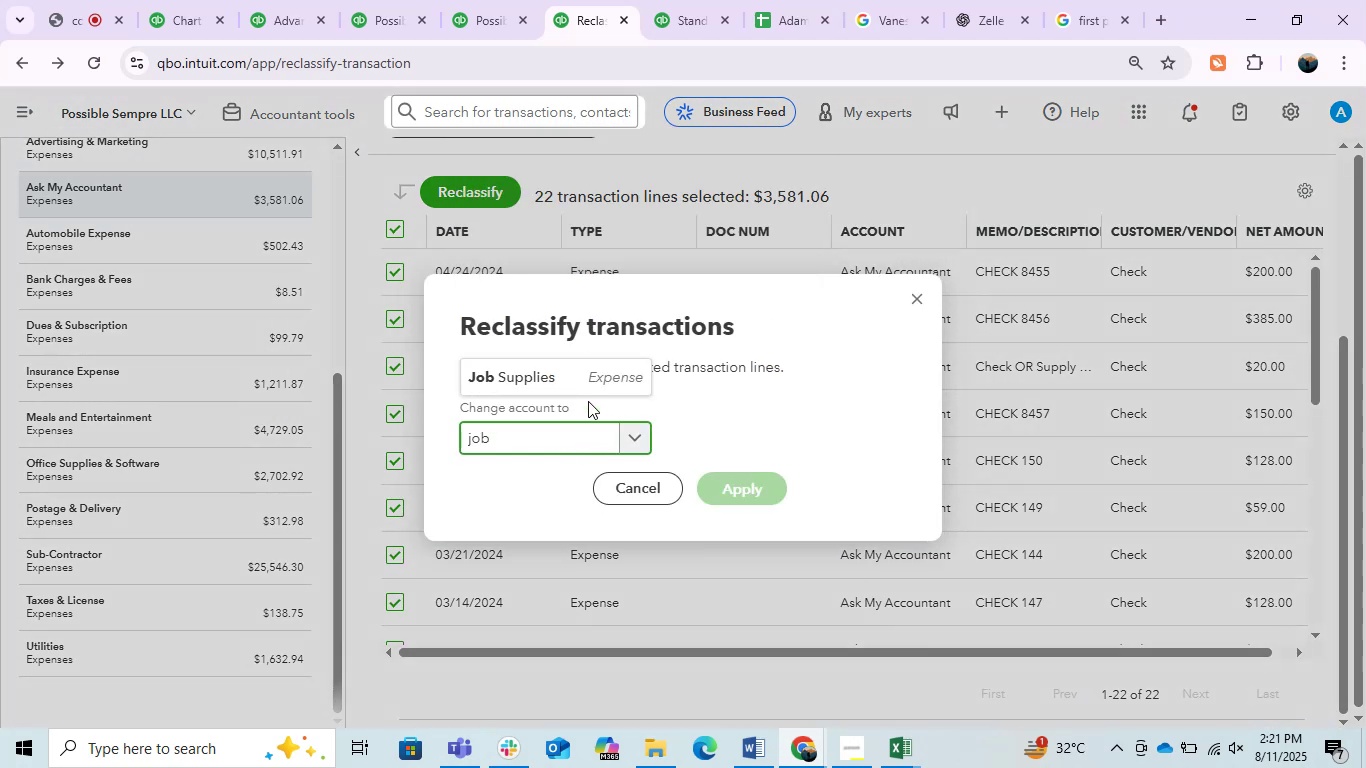 
left_click([568, 383])
 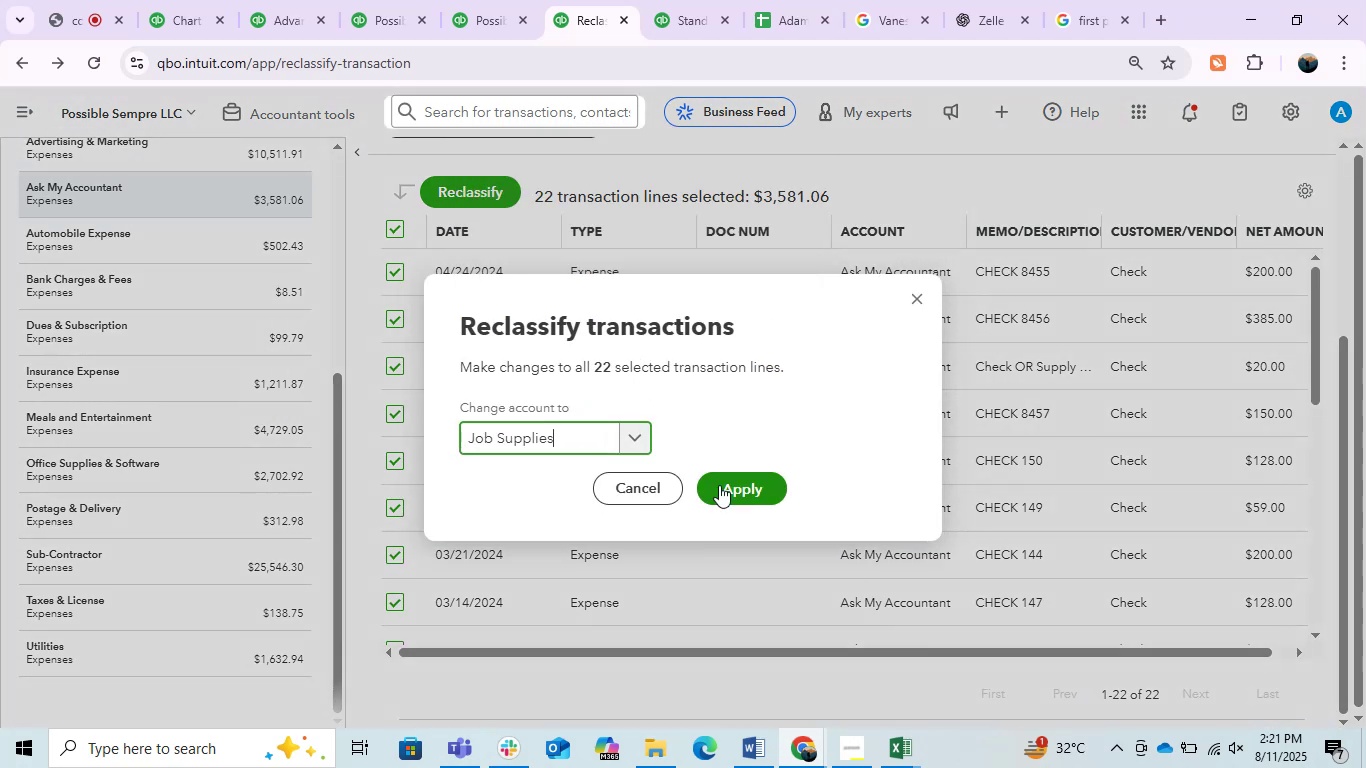 
left_click([724, 488])
 